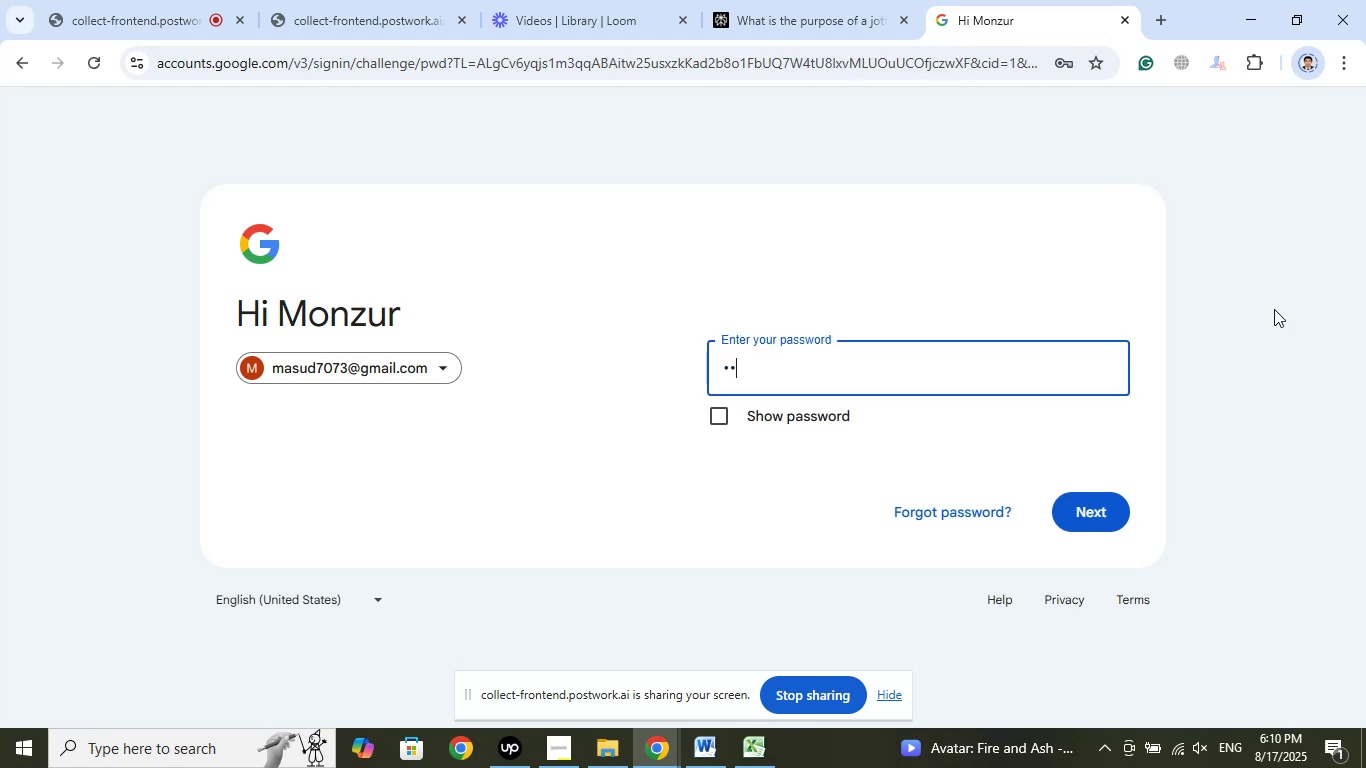 
key(Numpad9)
 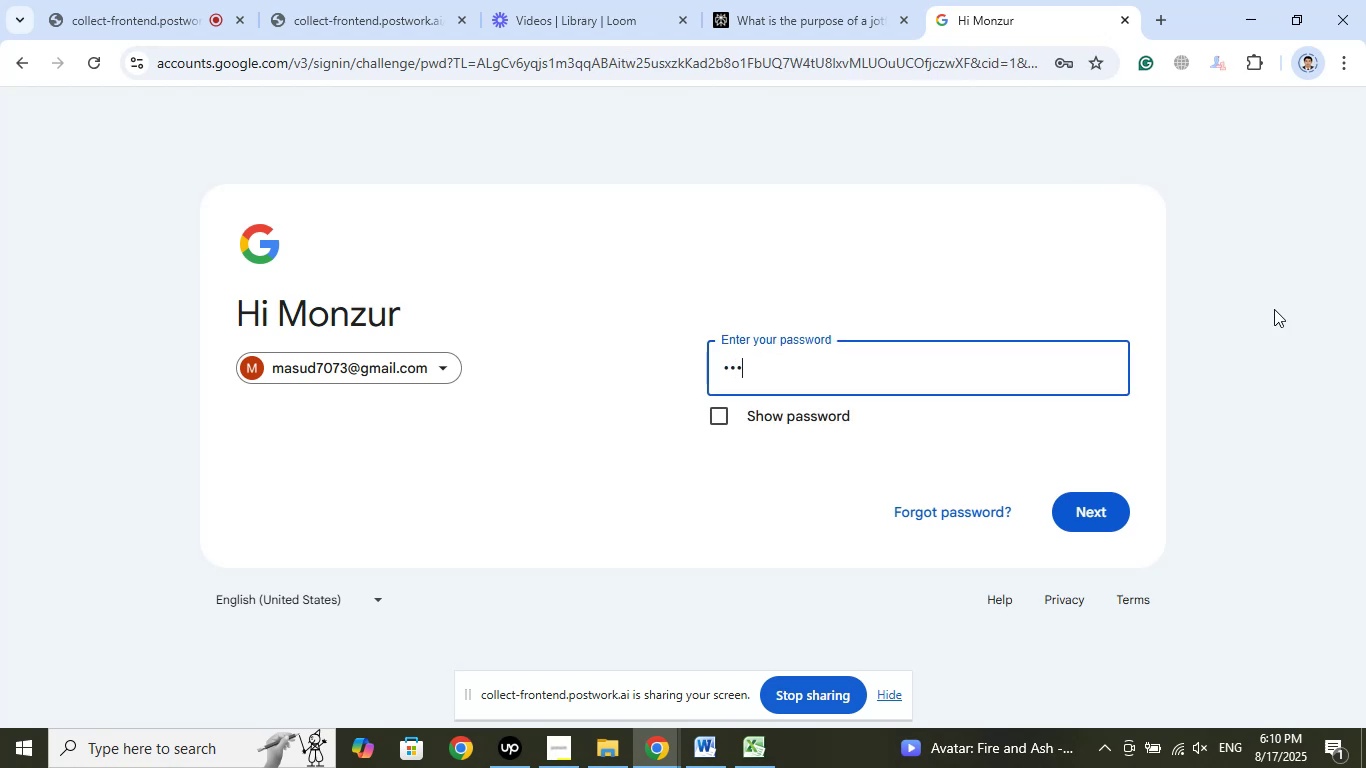 
key(Numpad0)
 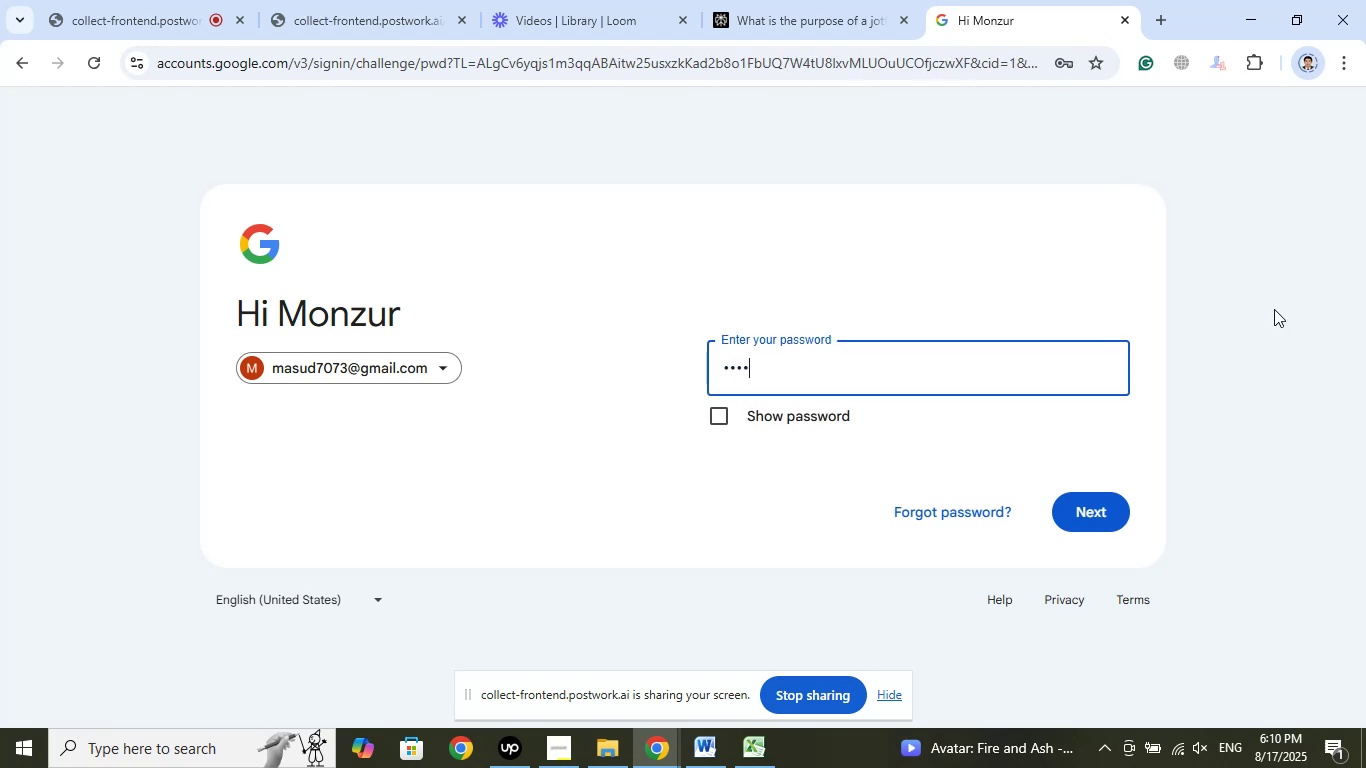 
key(Numpad9)
 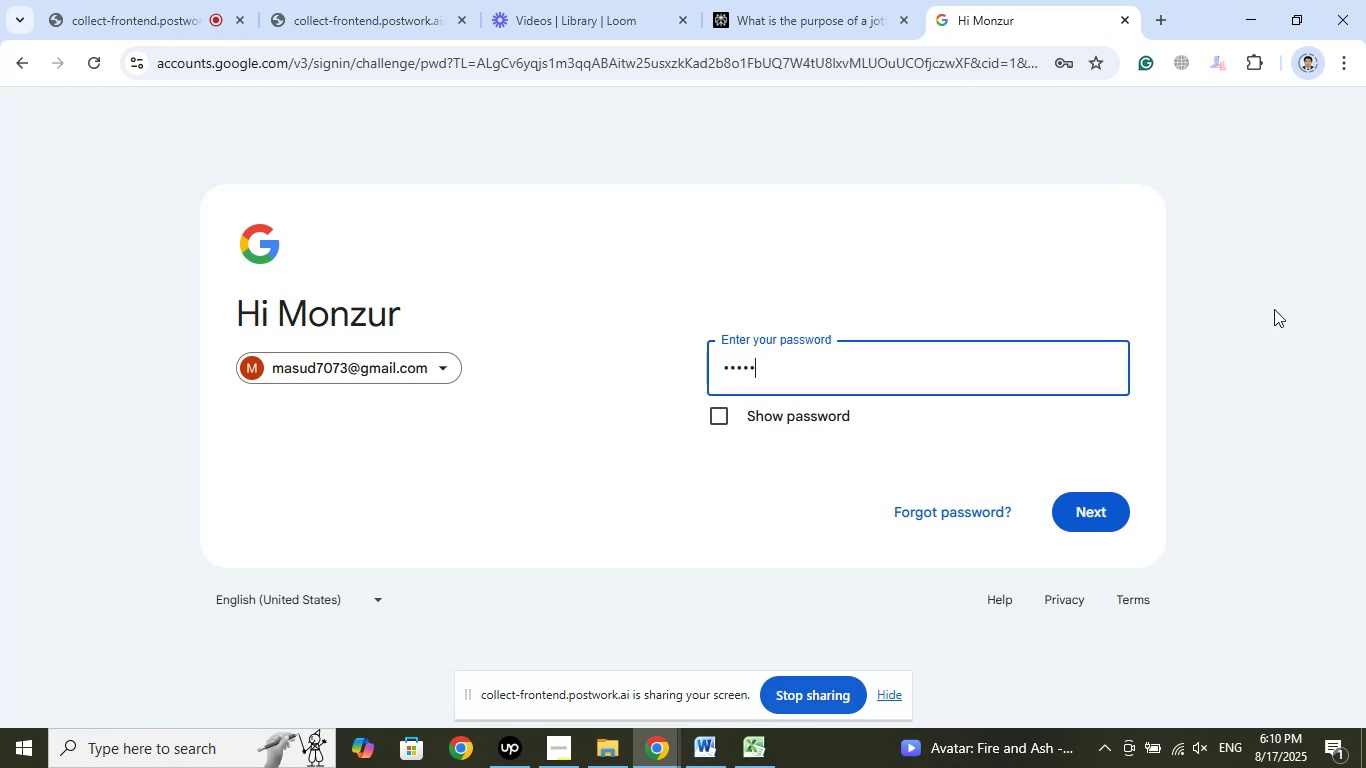 
key(Numpad9)
 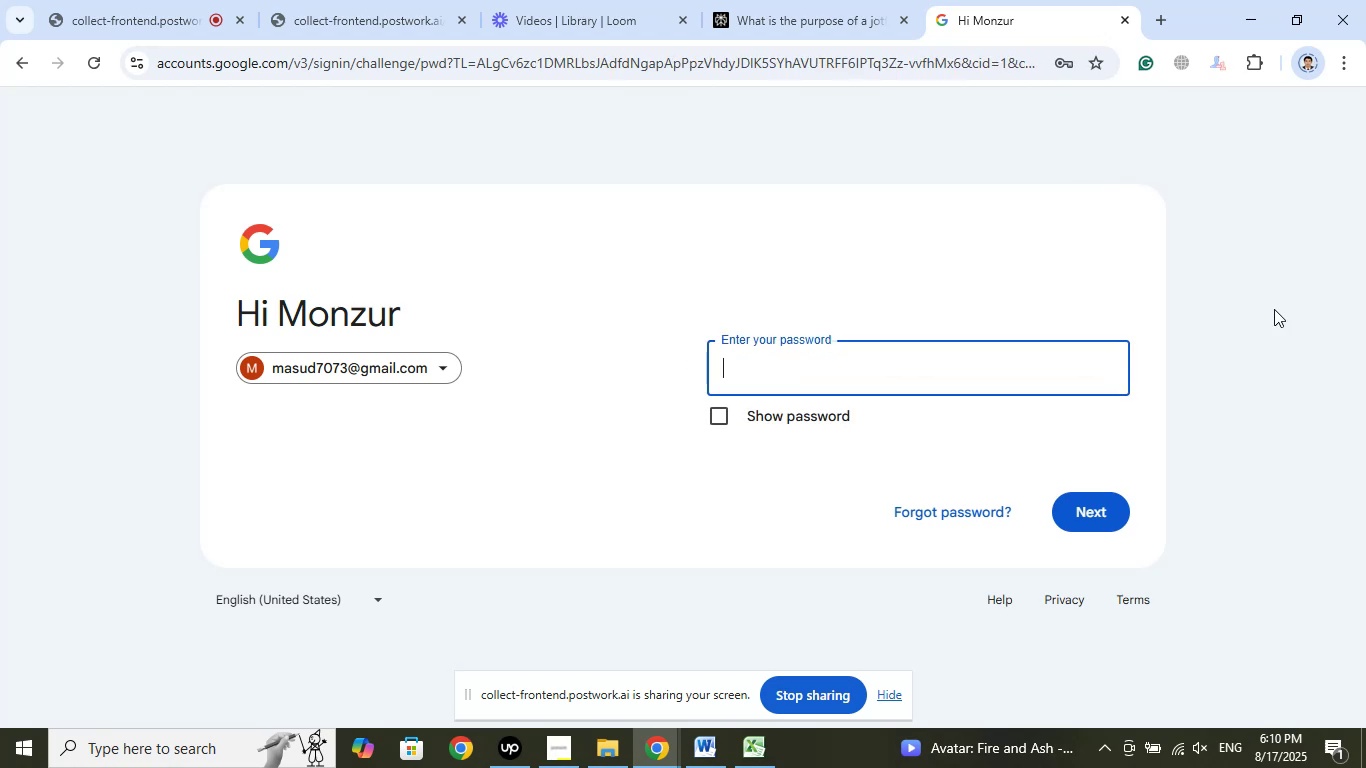 
key(Numpad0)
 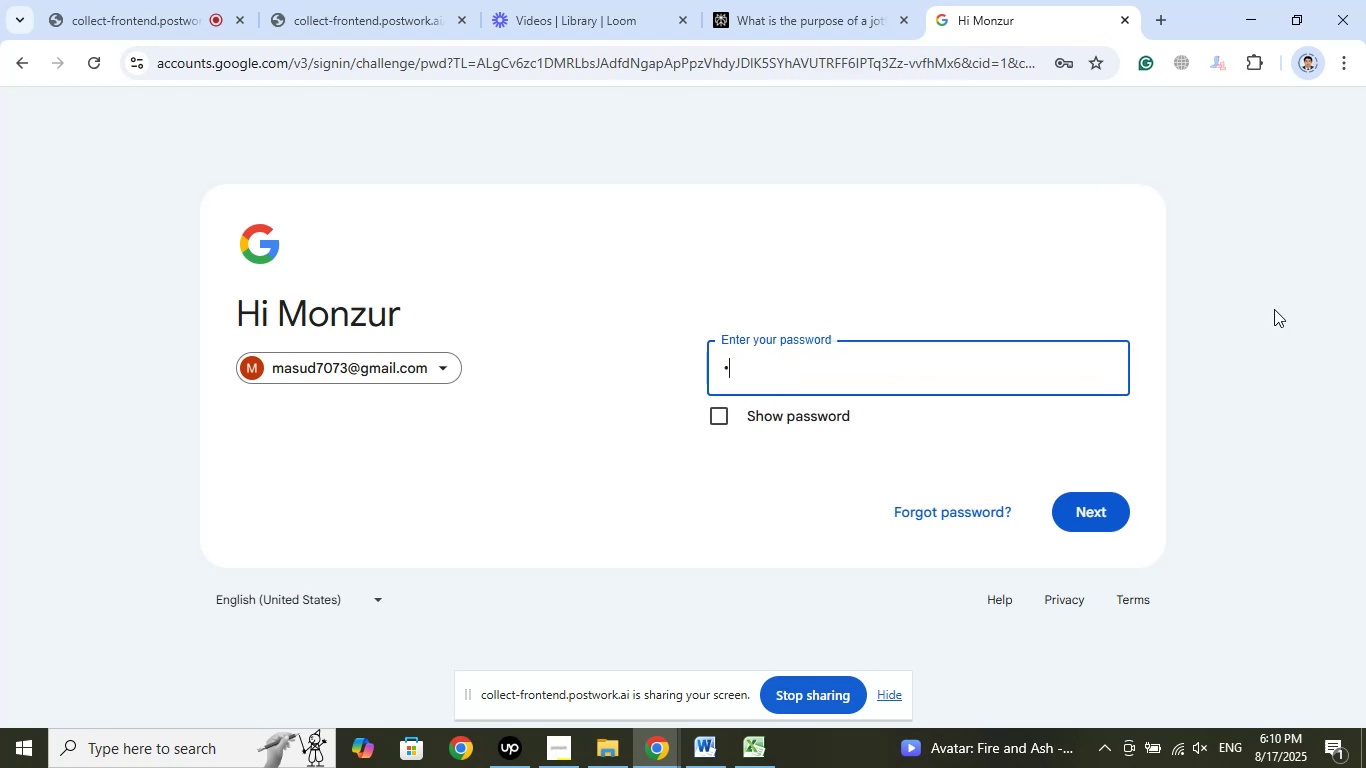 
key(Numpad1)
 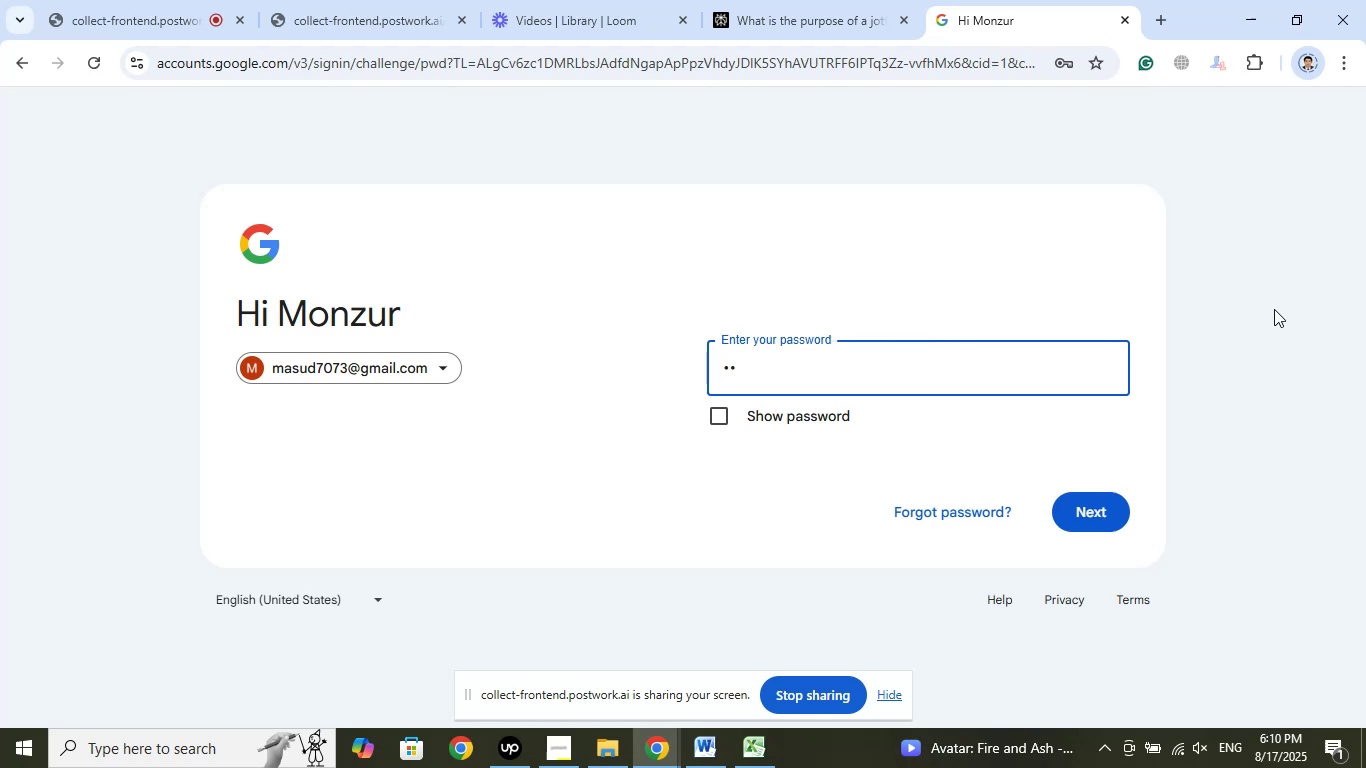 
key(Numpad9)
 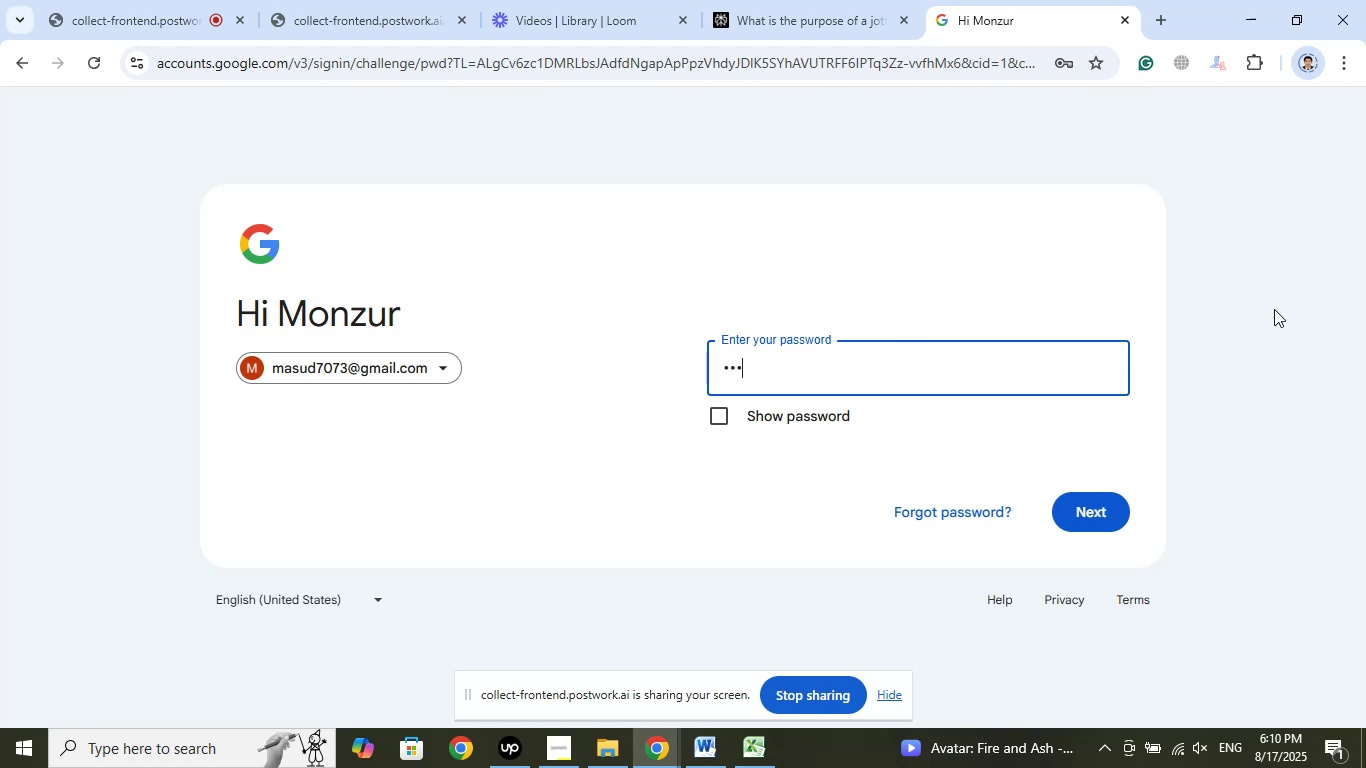 
key(Numpad1)
 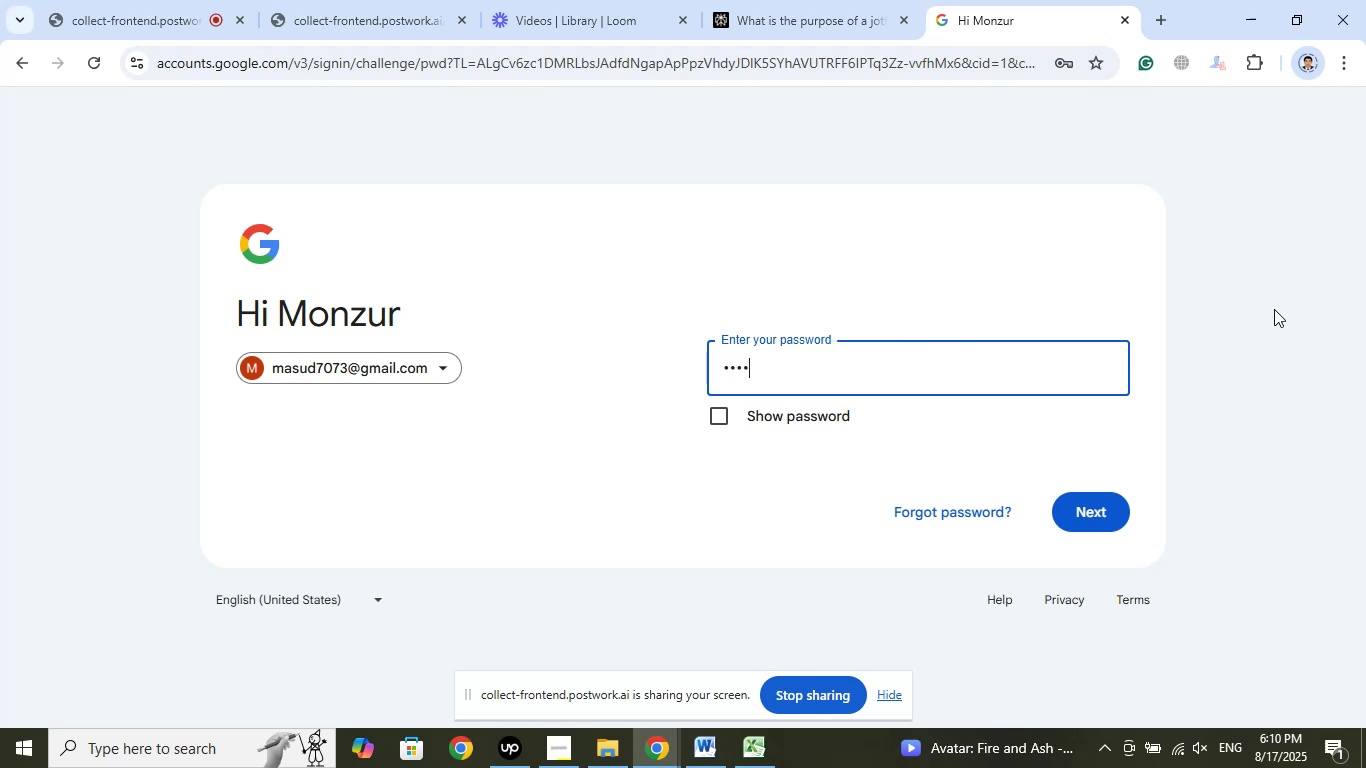 
key(Numpad1)
 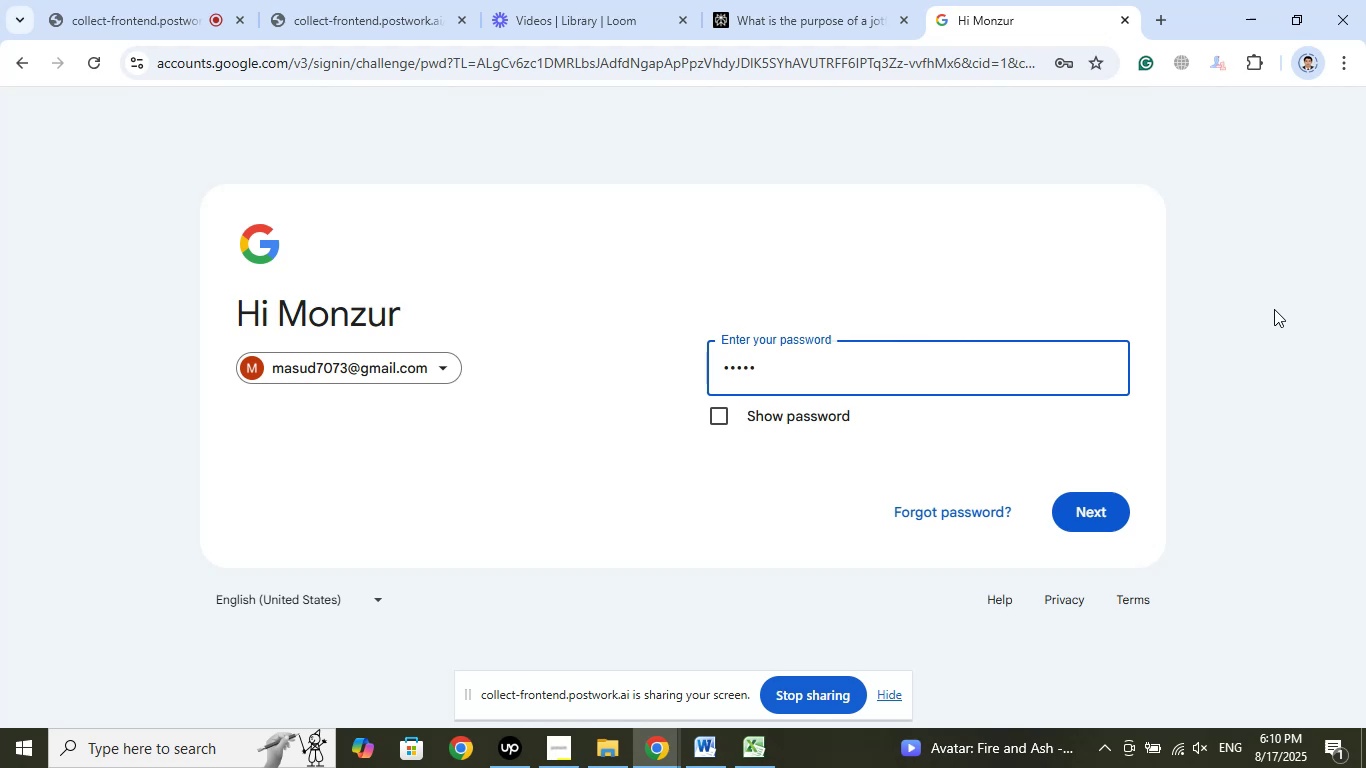 
key(Numpad7)
 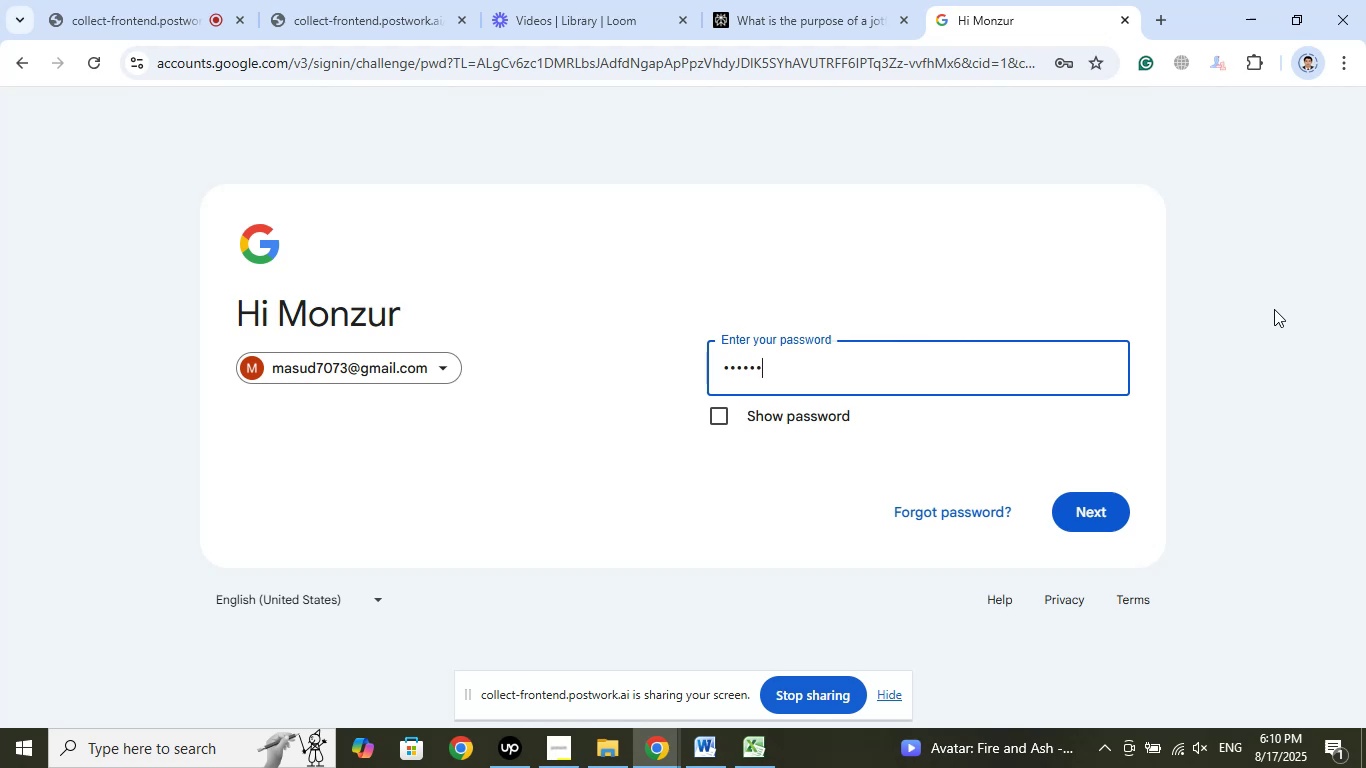 
key(Numpad5)
 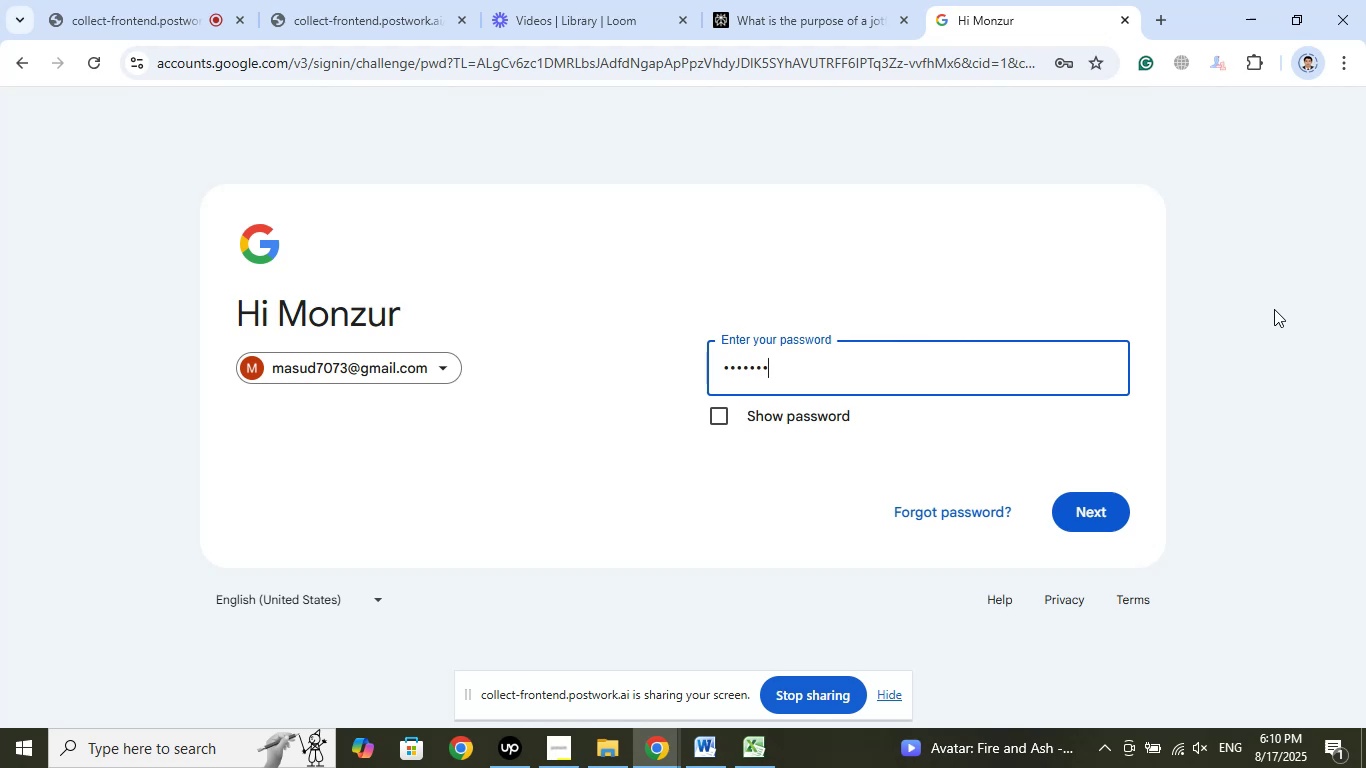 
key(Numpad4)
 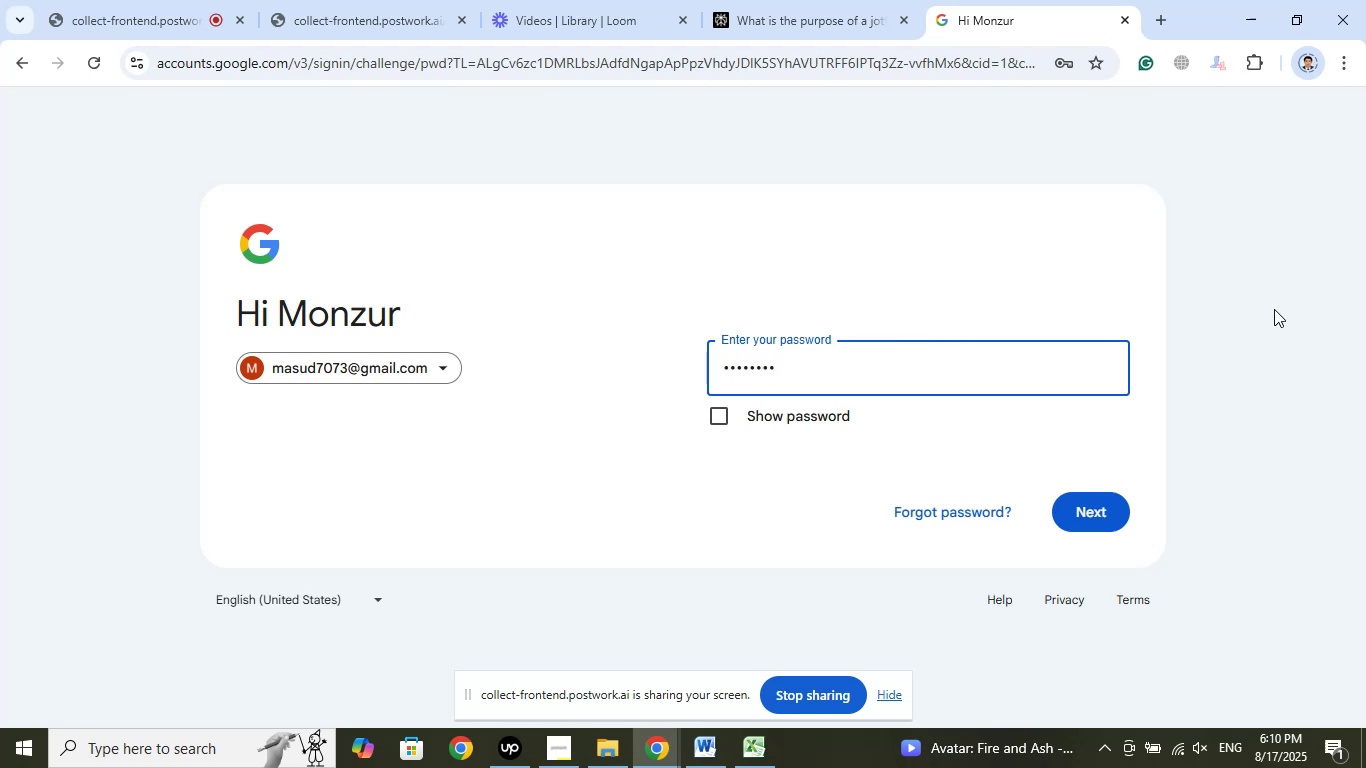 
key(Numpad9)
 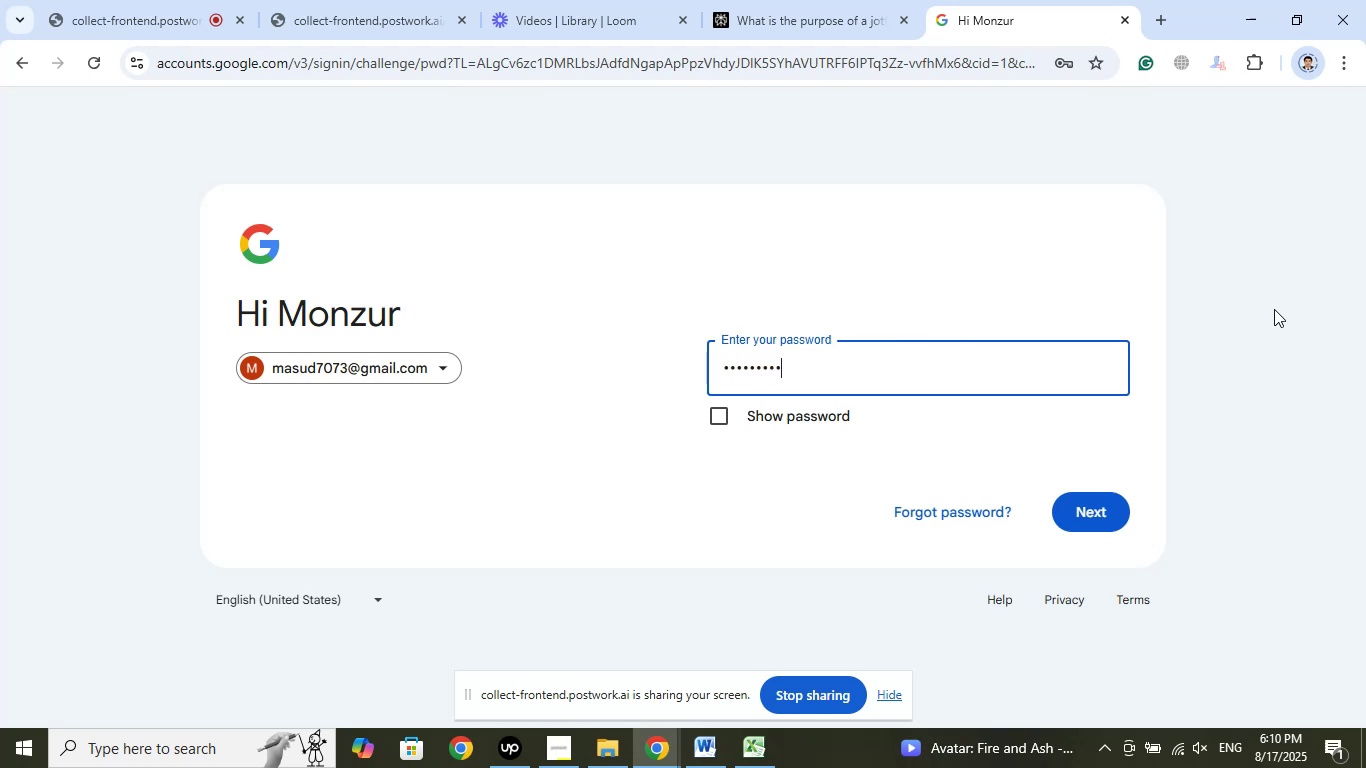 
key(Numpad0)
 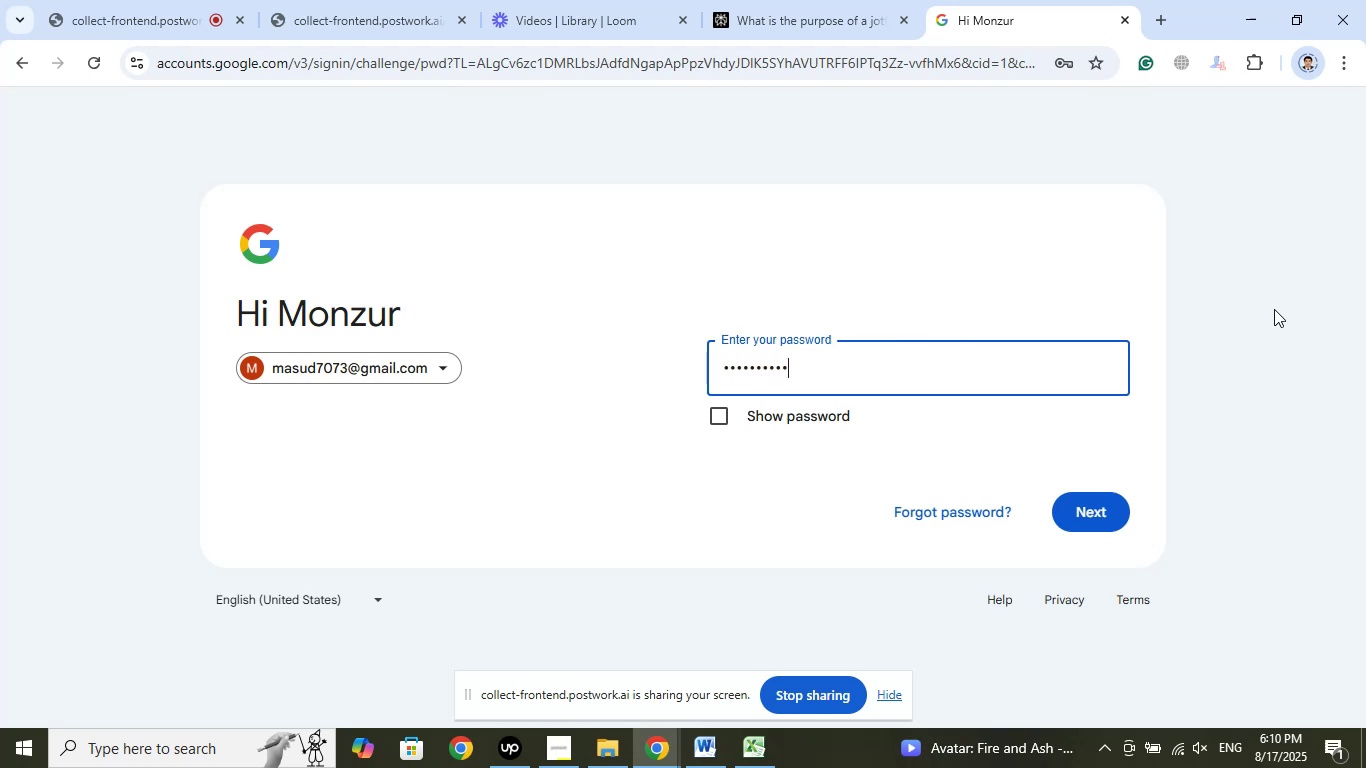 
key(Numpad9)
 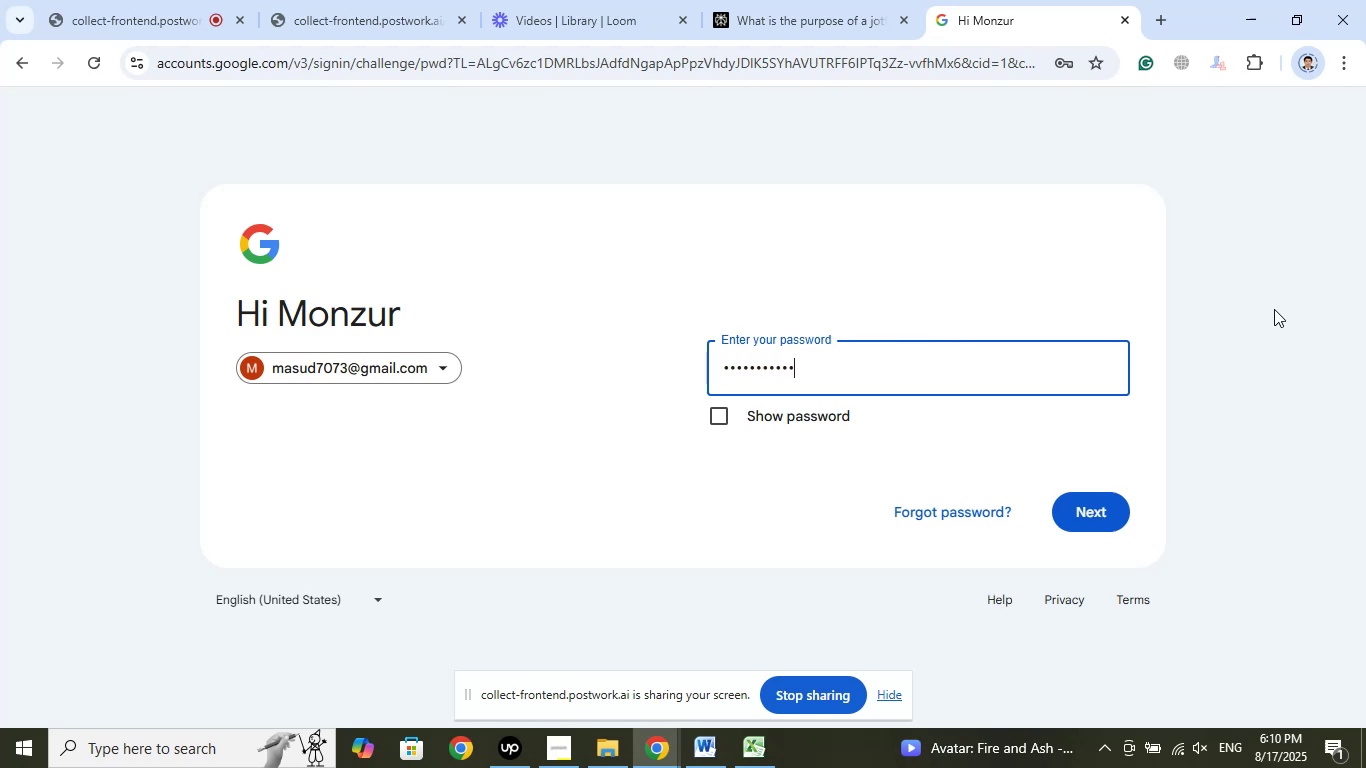 
key(Numpad9)
 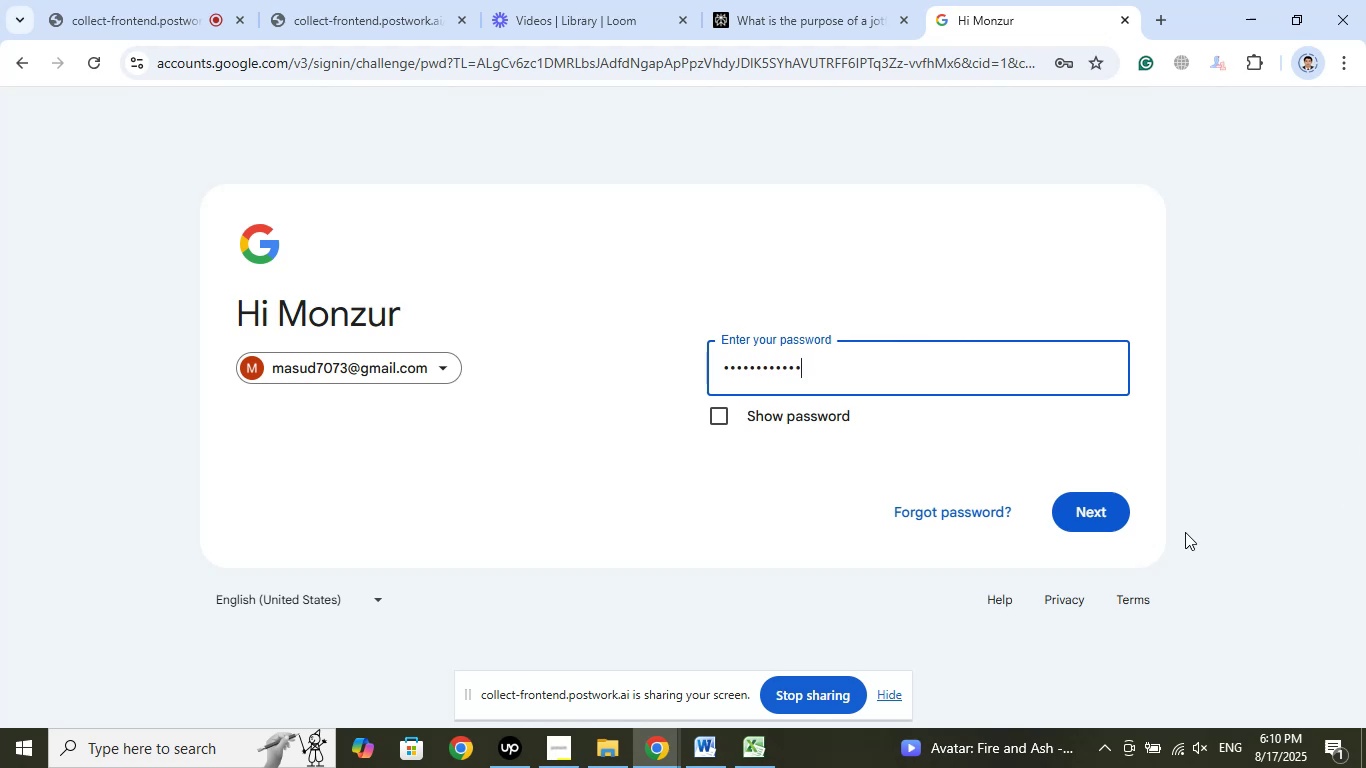 
left_click([1105, 511])
 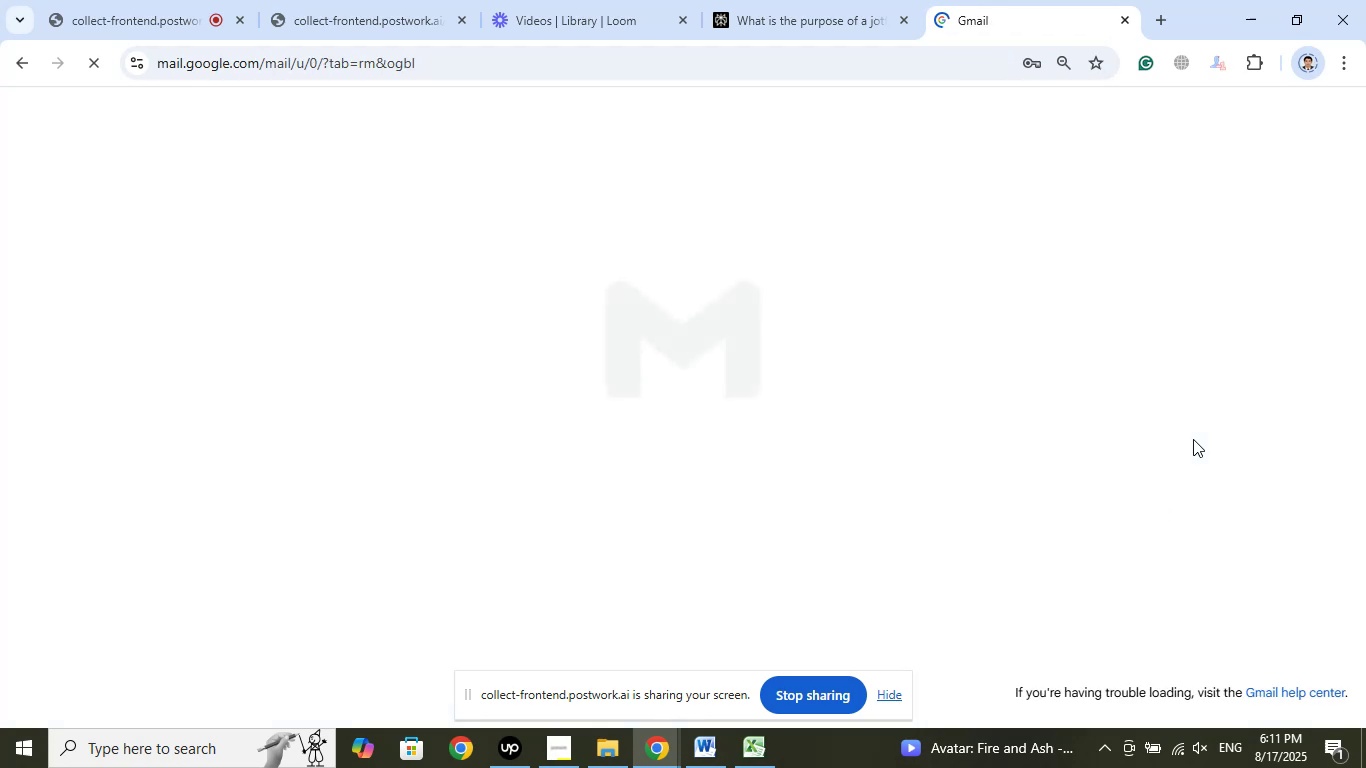 
wait(7.41)
 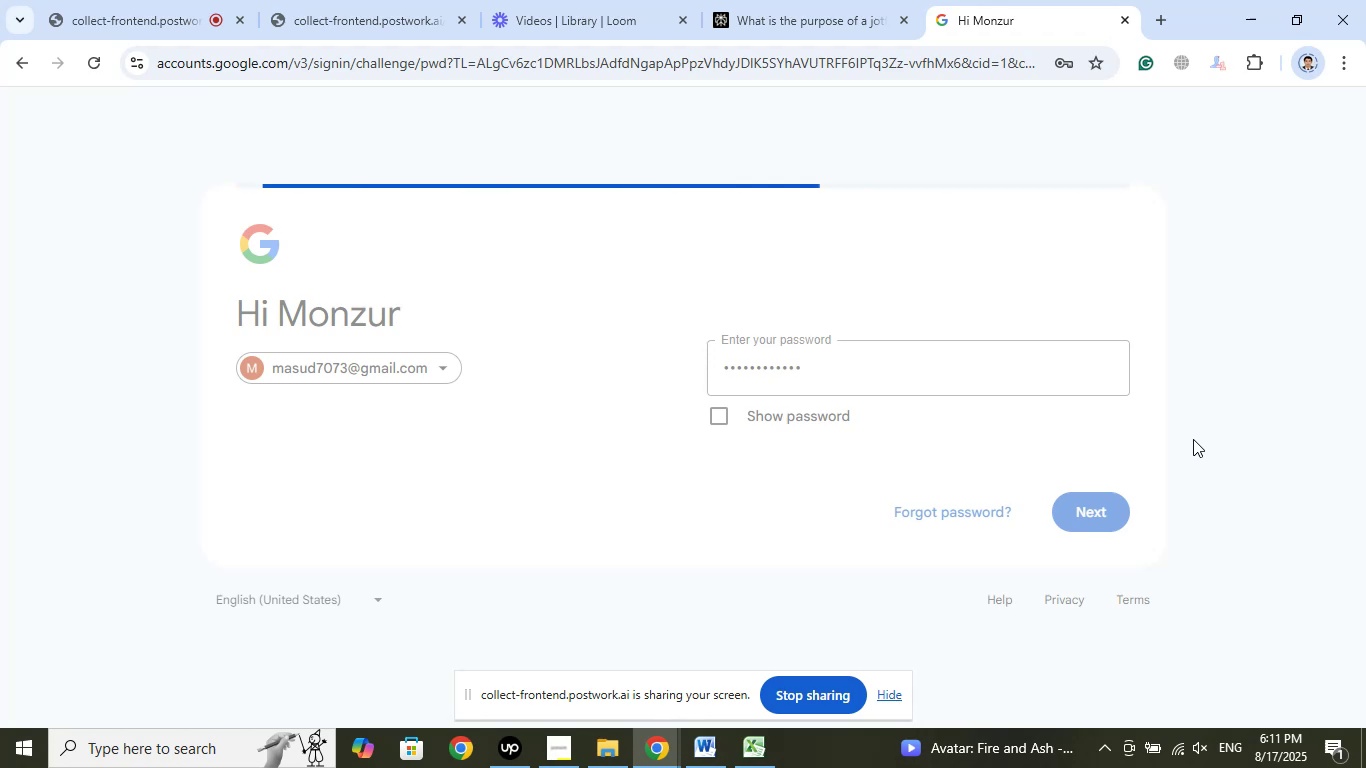 
left_click([711, 741])
 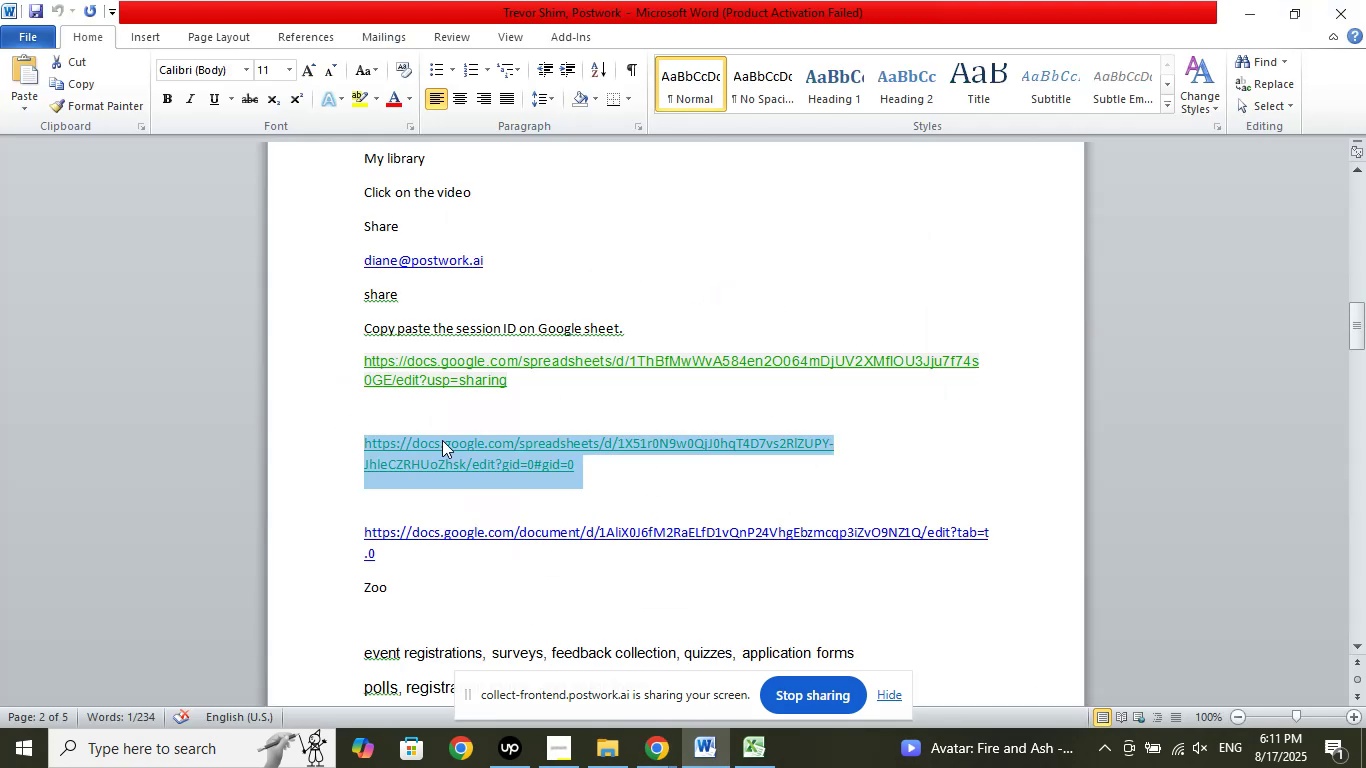 
right_click([452, 447])
 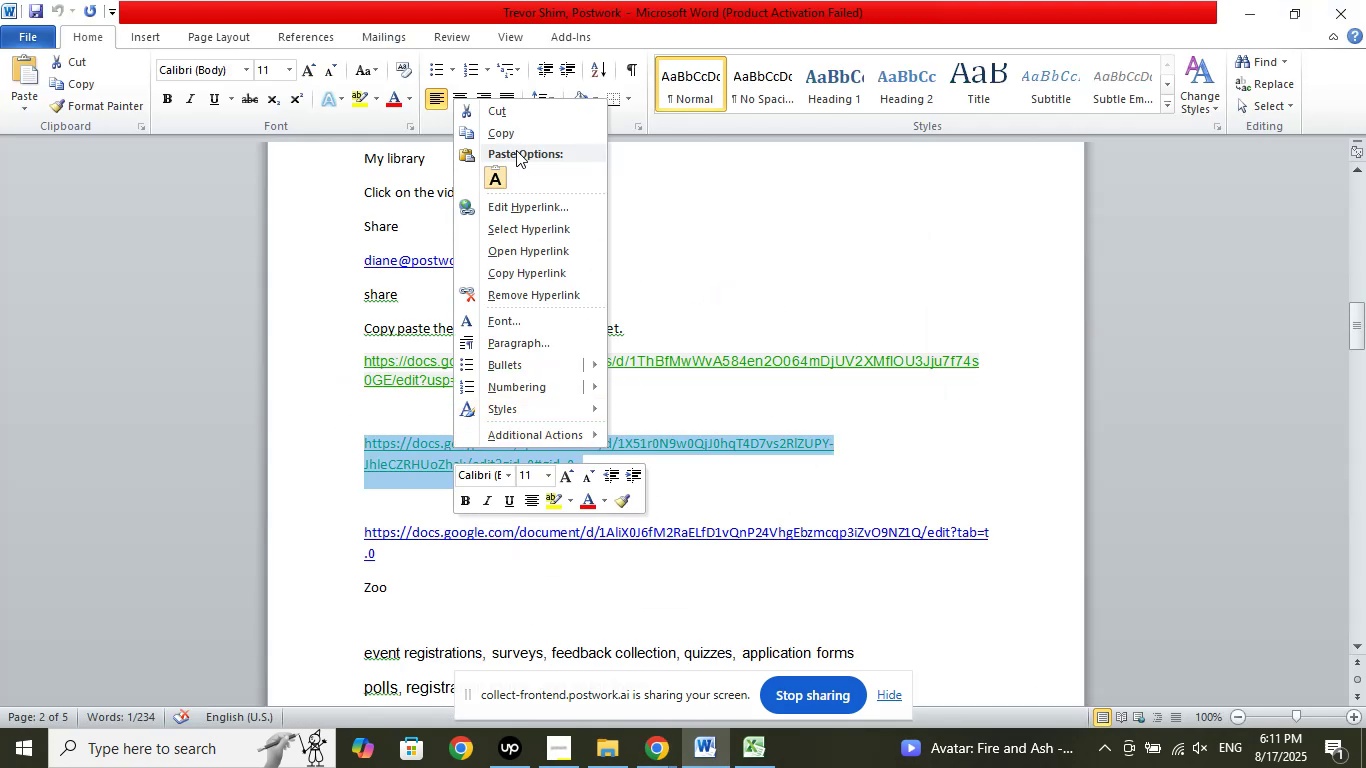 
left_click([516, 130])
 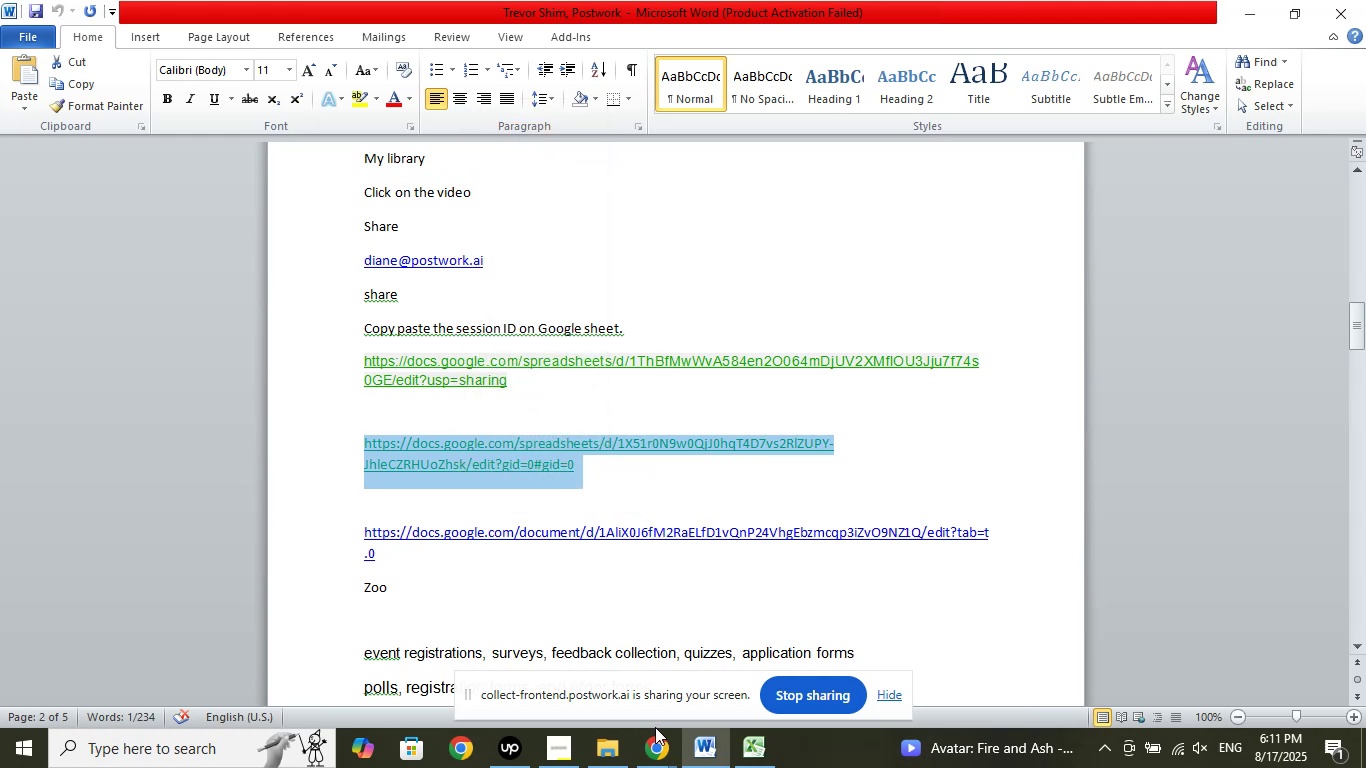 
left_click([662, 753])
 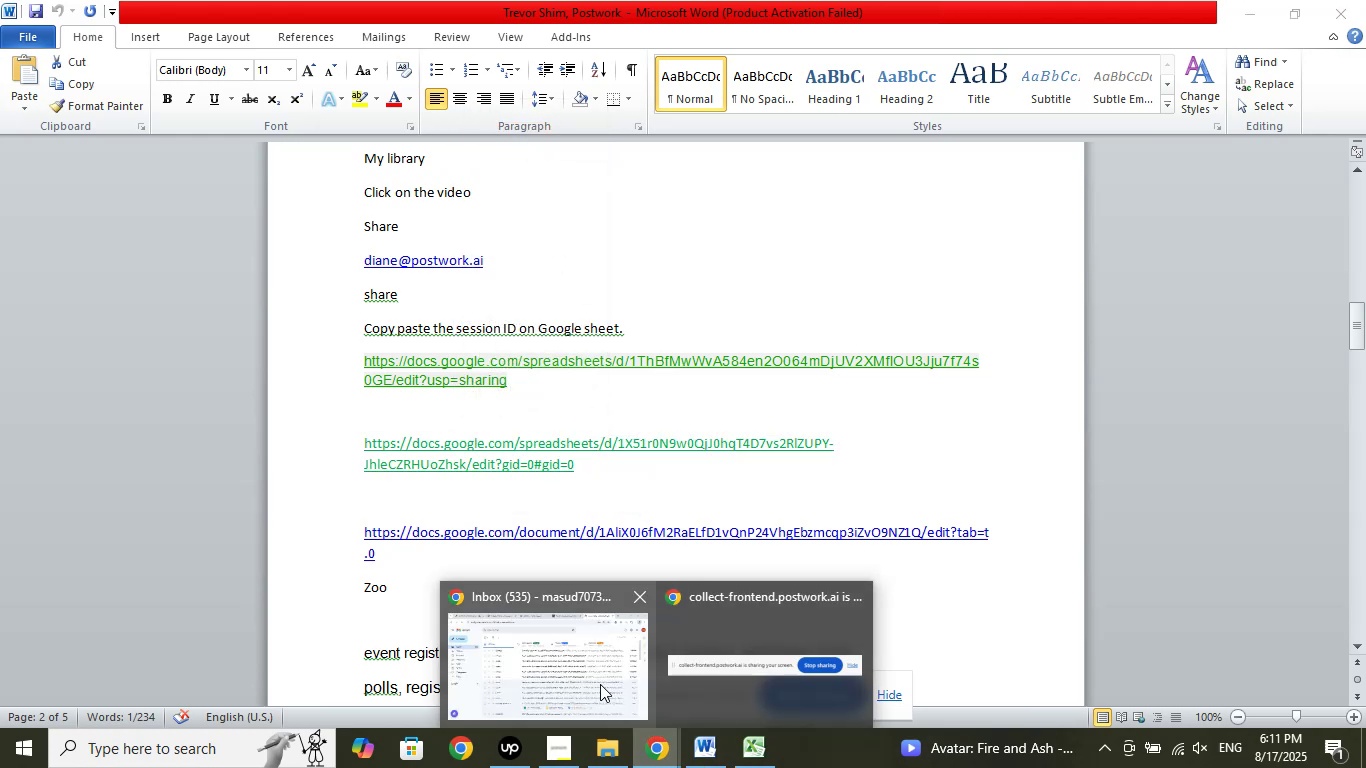 
left_click([600, 684])
 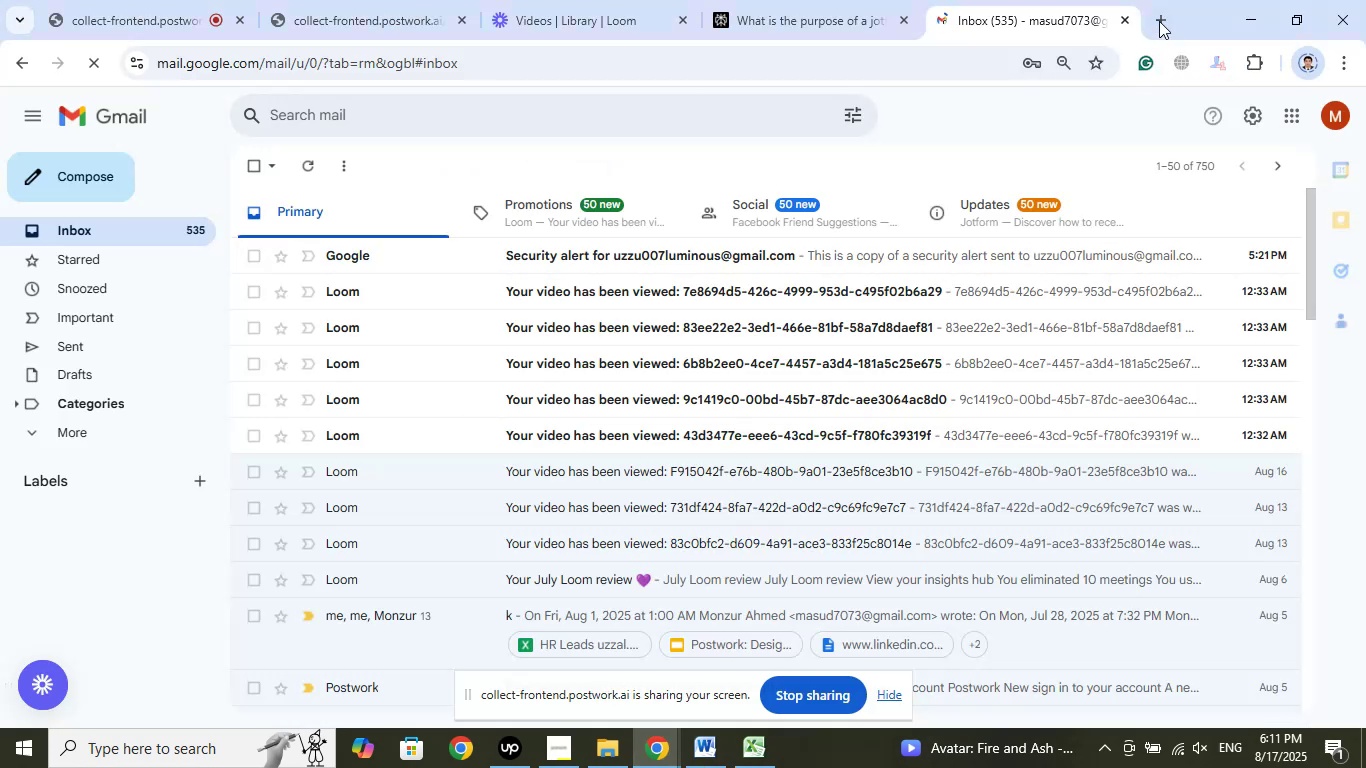 
left_click([1160, 16])
 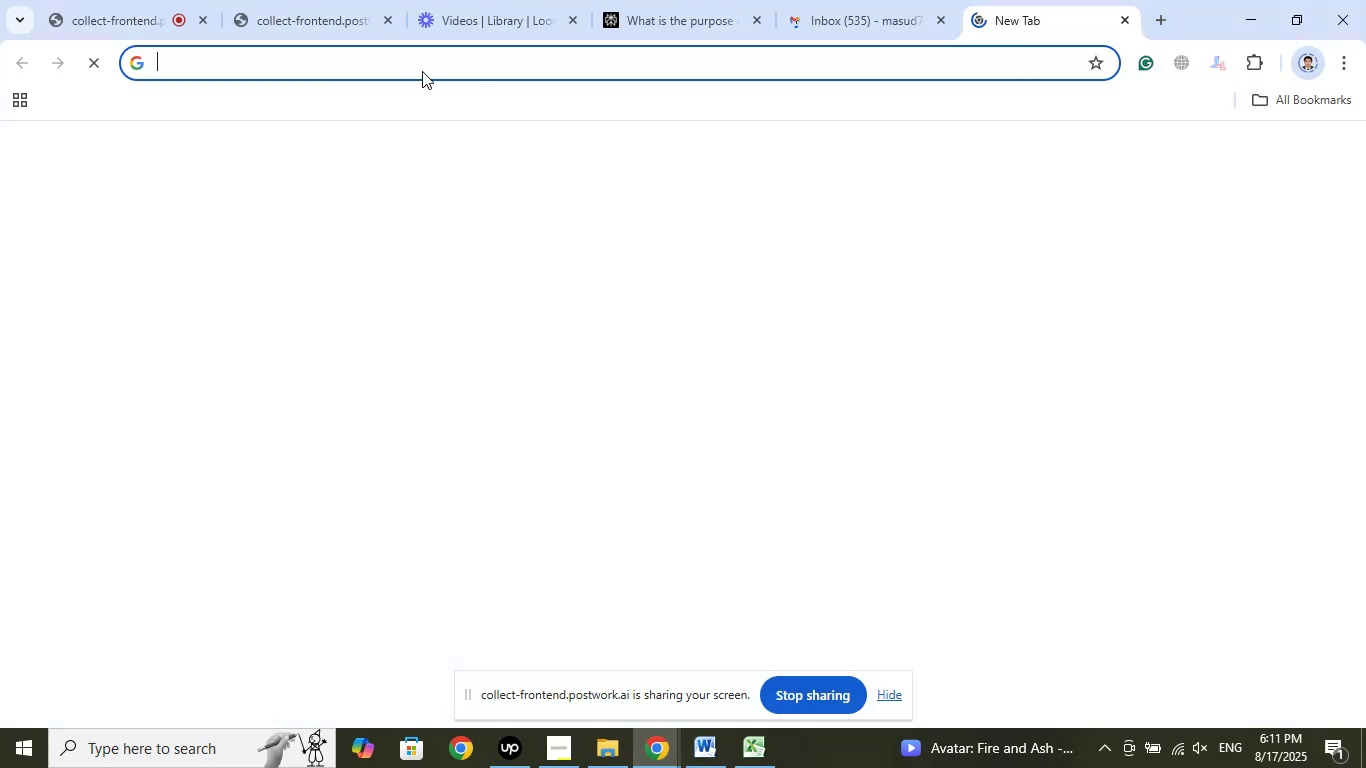 
right_click([419, 58])
 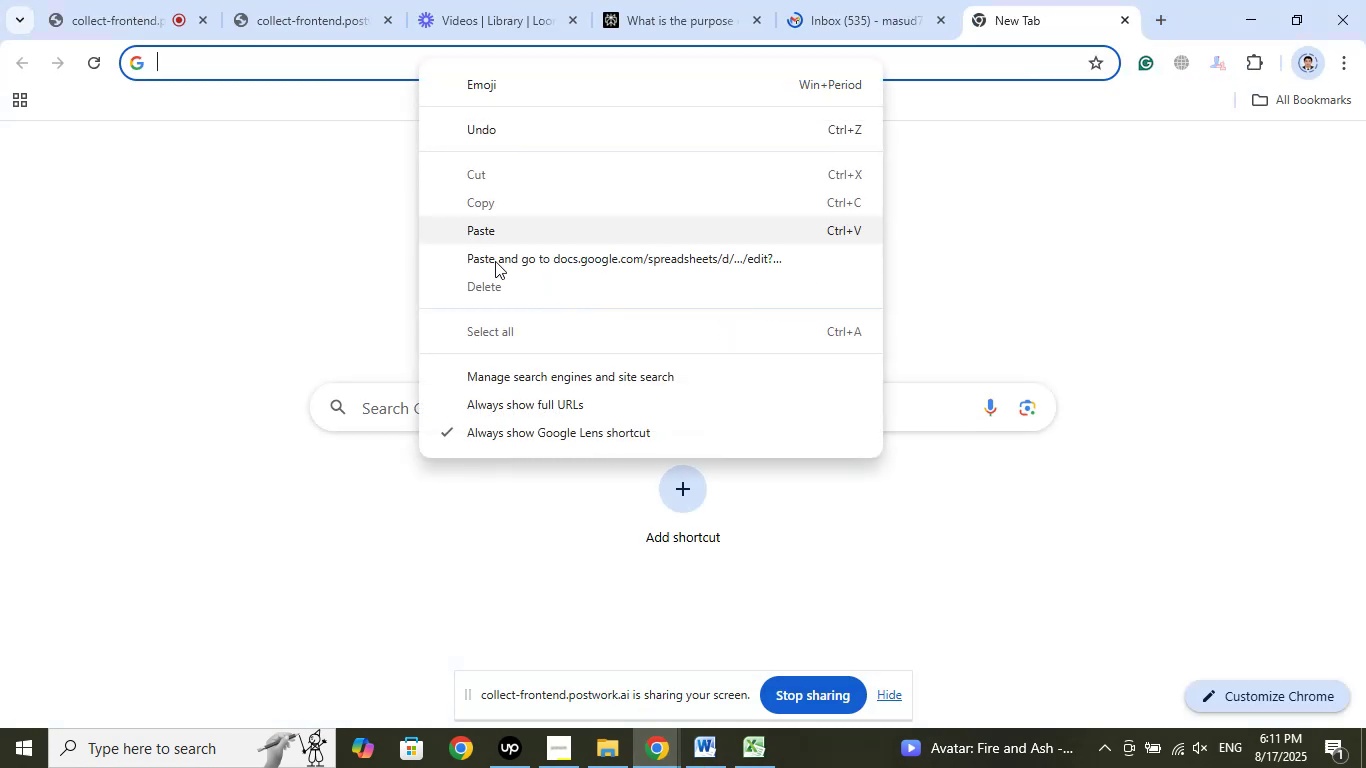 
left_click([497, 263])
 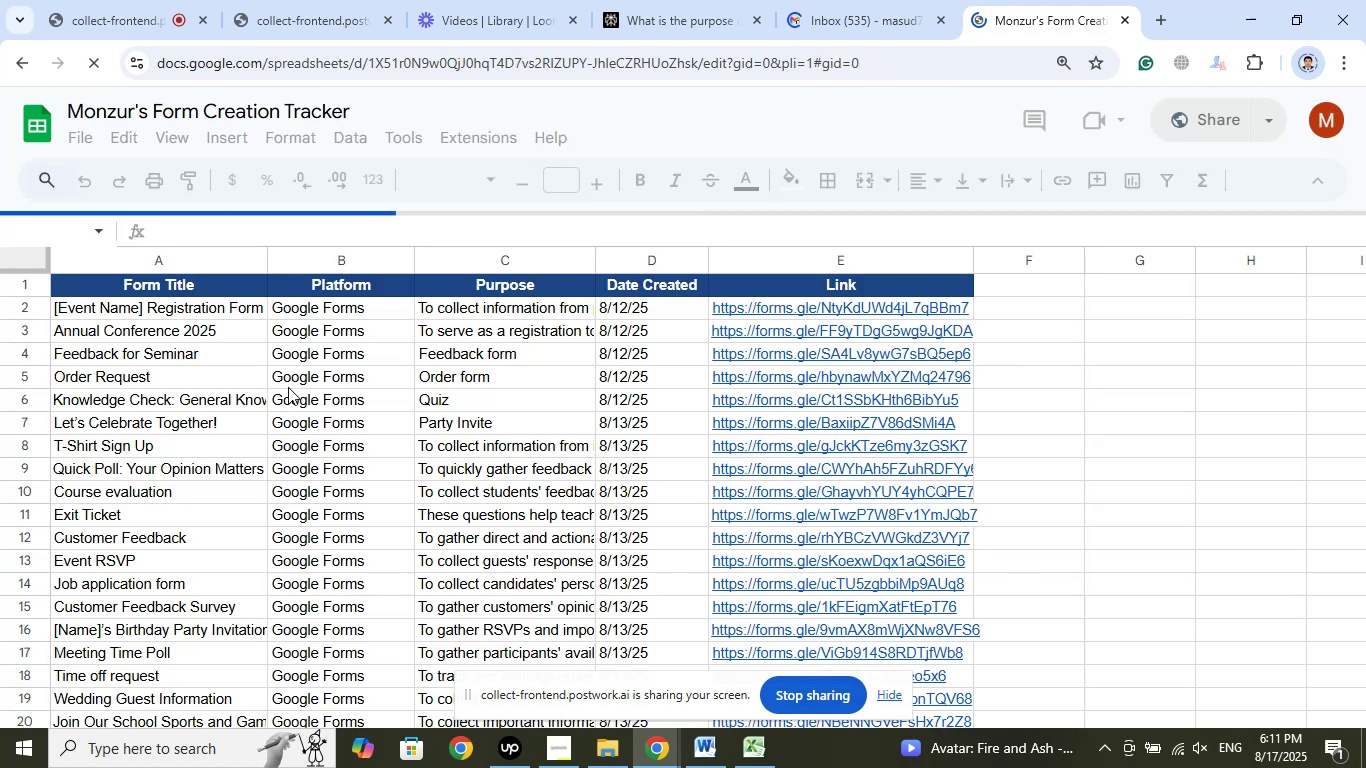 
wait(6.46)
 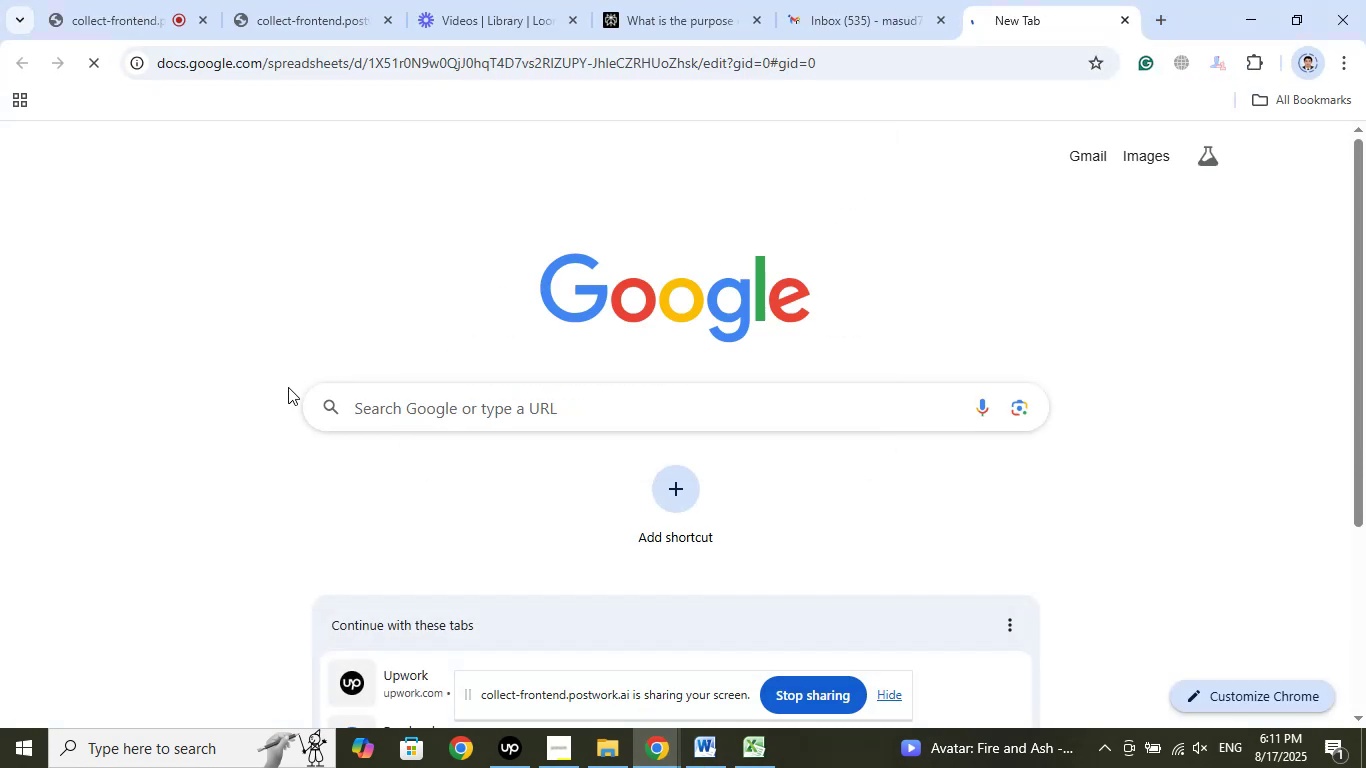 
left_click([196, 511])
 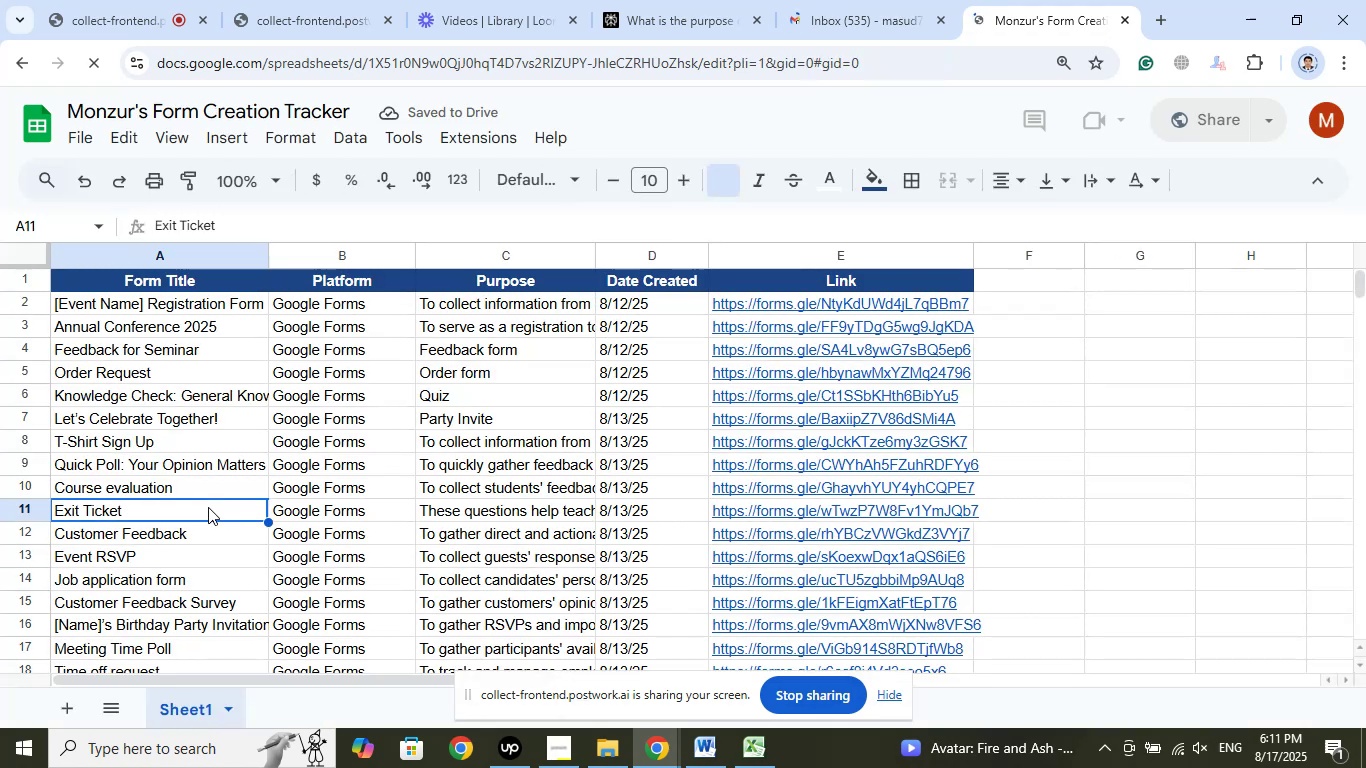 
scroll: coordinate [211, 507], scroll_direction: down, amount: 14.0
 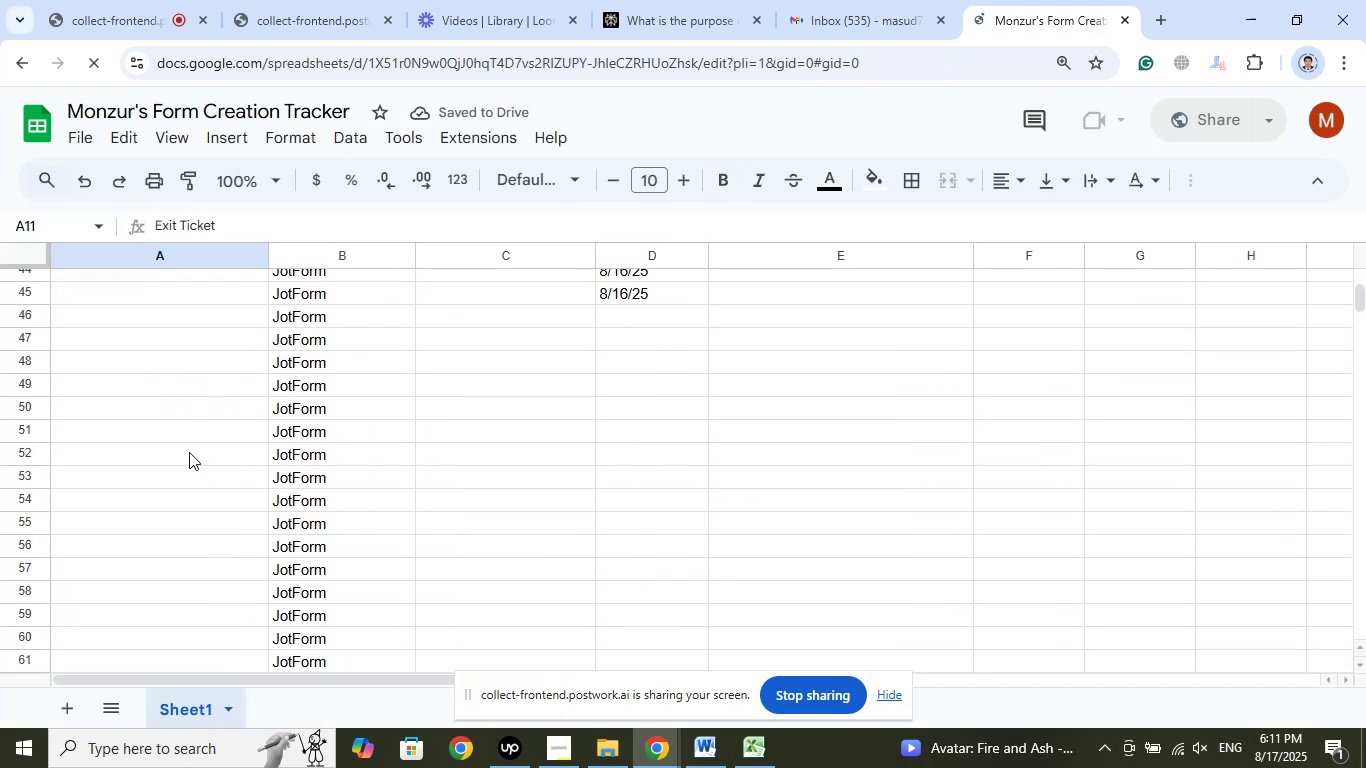 
scroll: coordinate [224, 427], scroll_direction: up, amount: 3.0
 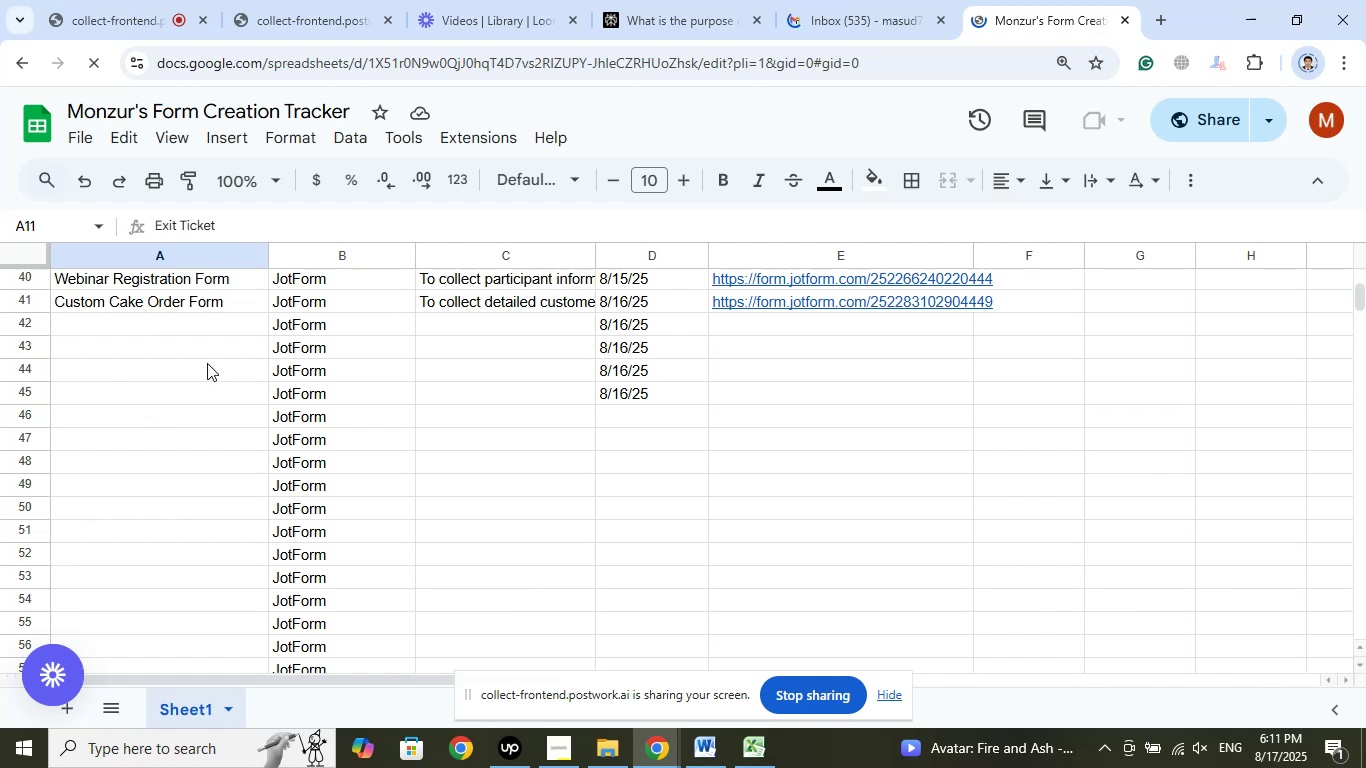 
left_click([197, 334])
 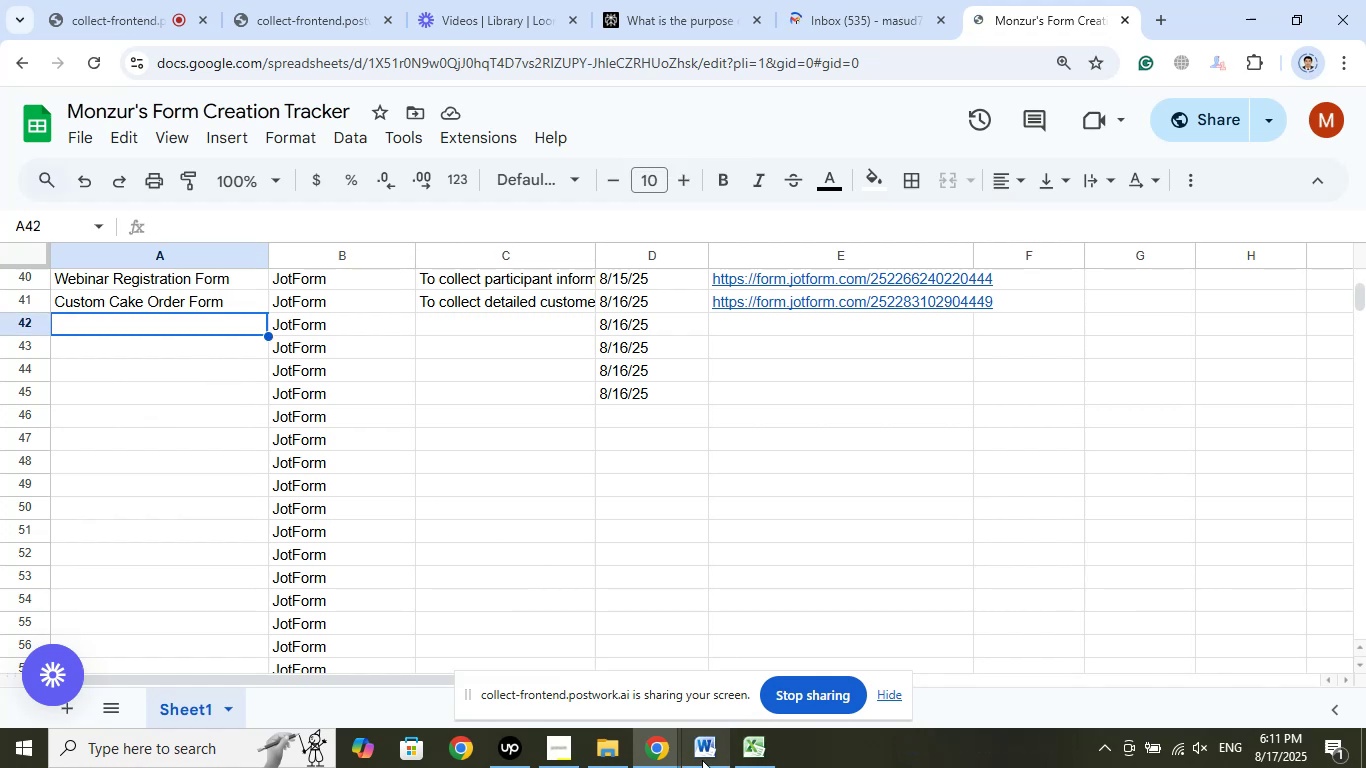 
left_click([751, 752])
 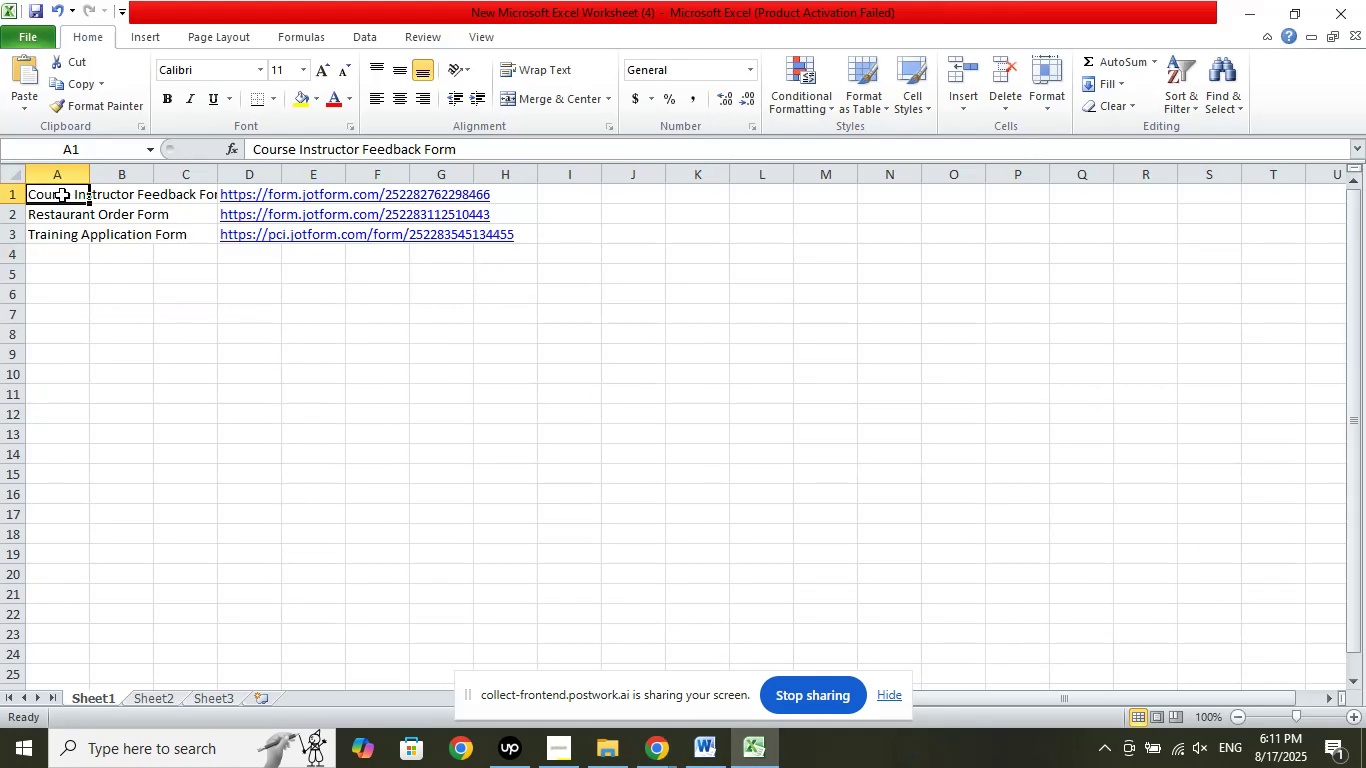 
right_click([56, 234])
 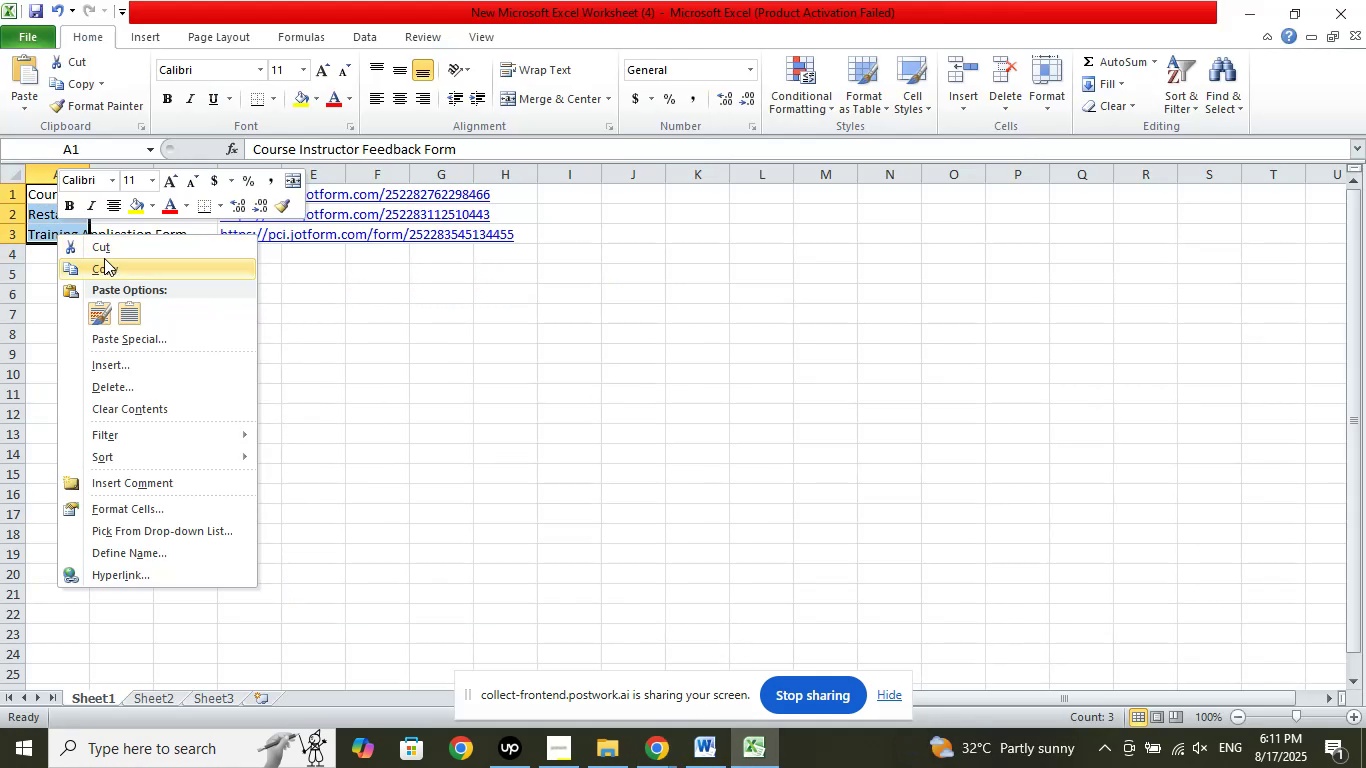 
left_click([104, 258])
 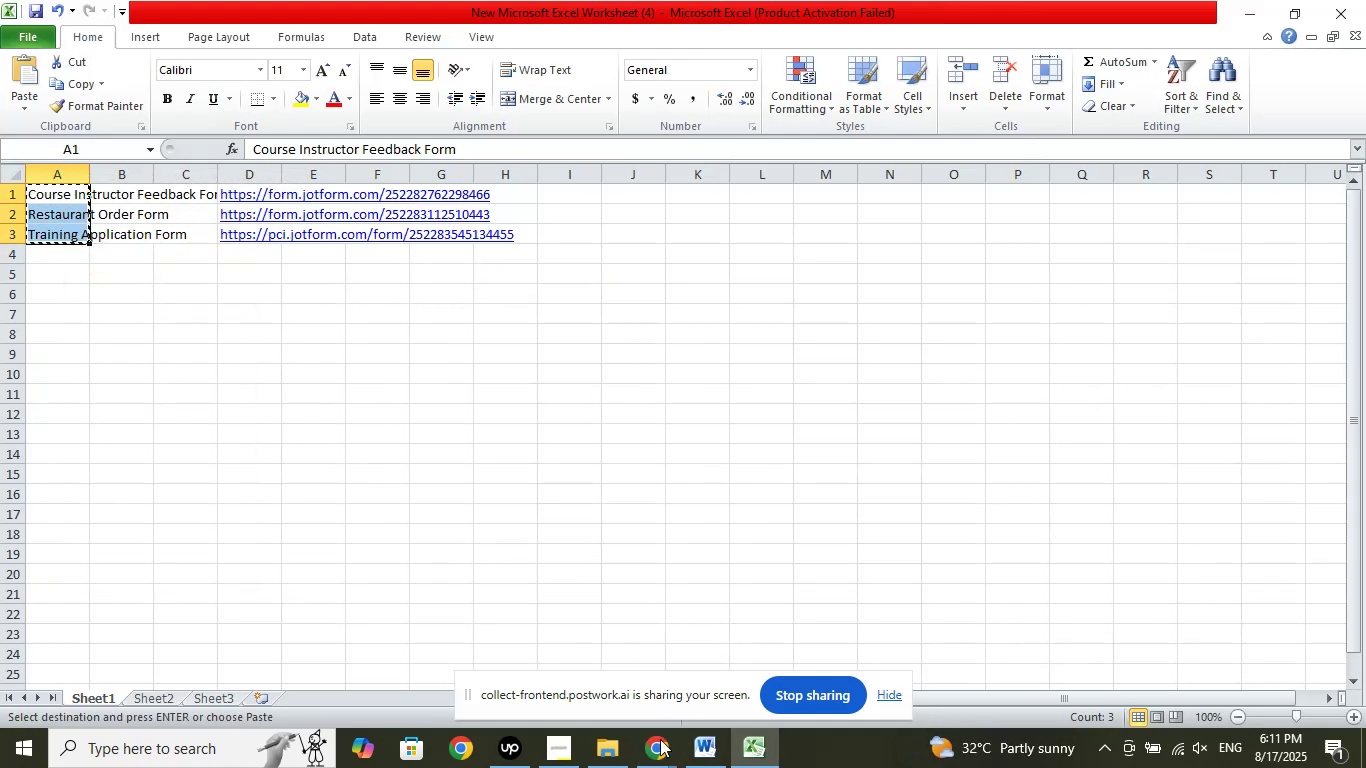 
left_click([660, 748])
 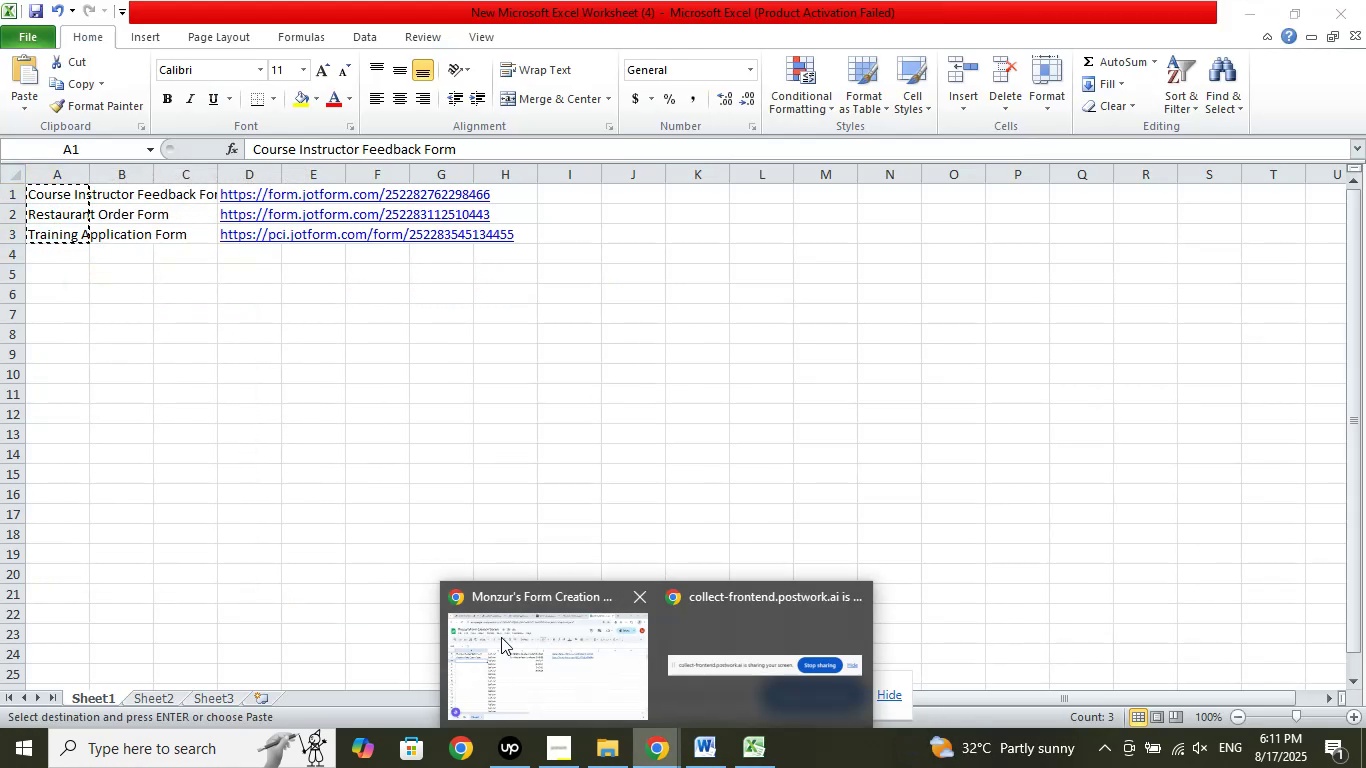 
left_click([525, 661])
 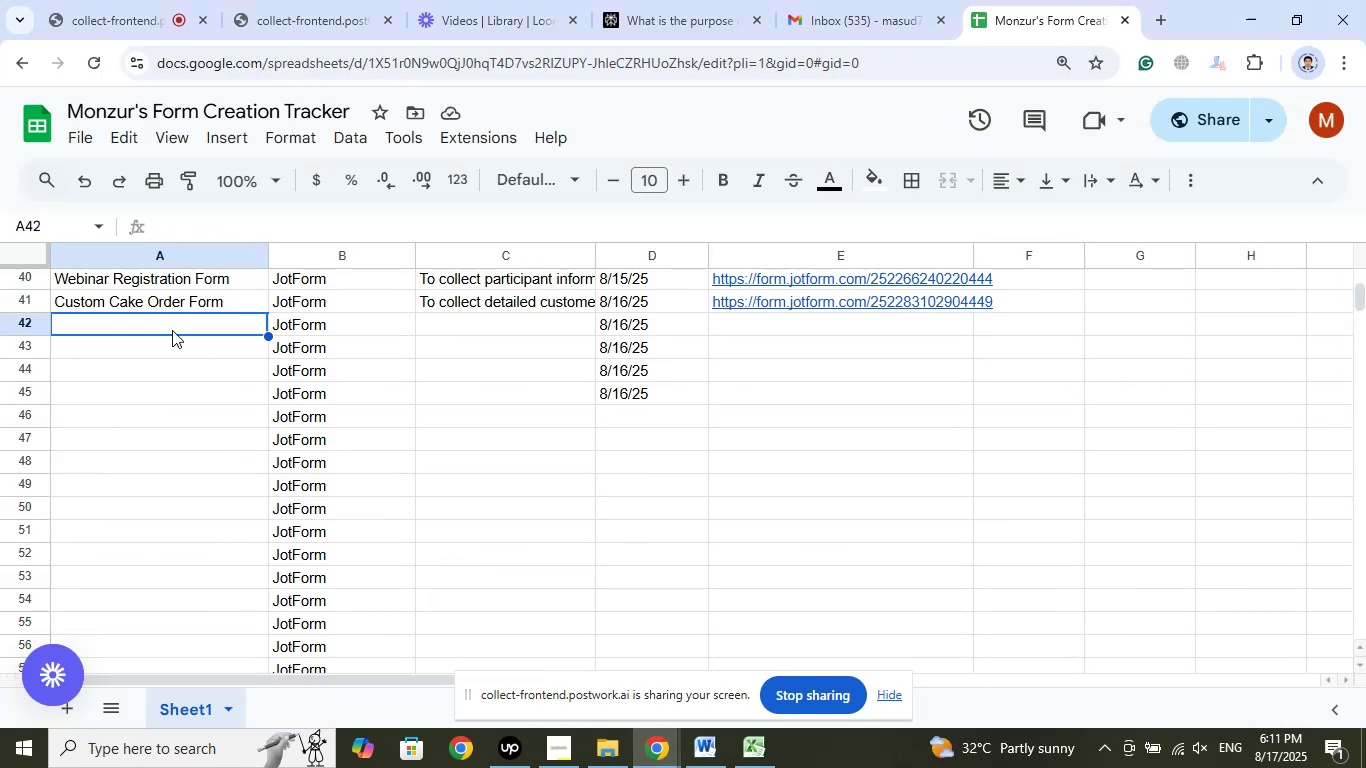 
right_click([172, 330])
 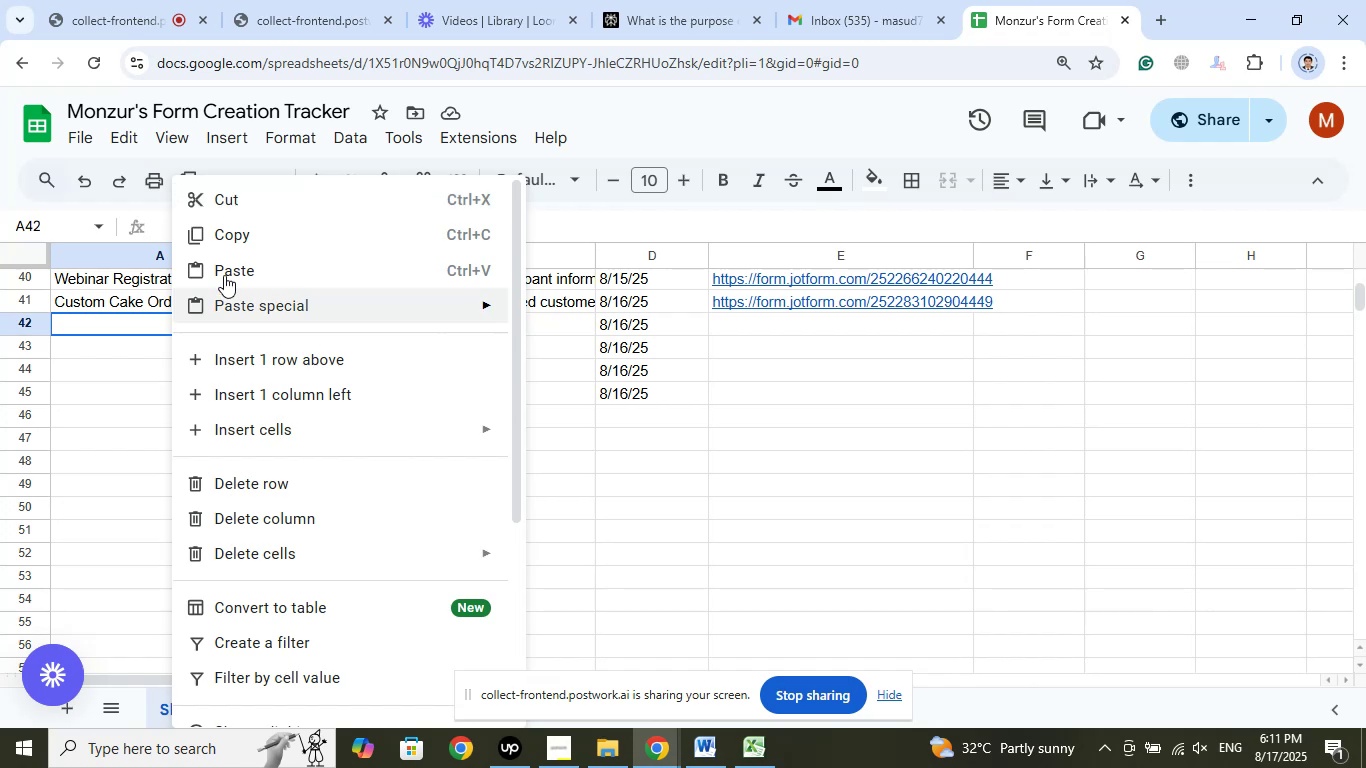 
left_click([231, 269])
 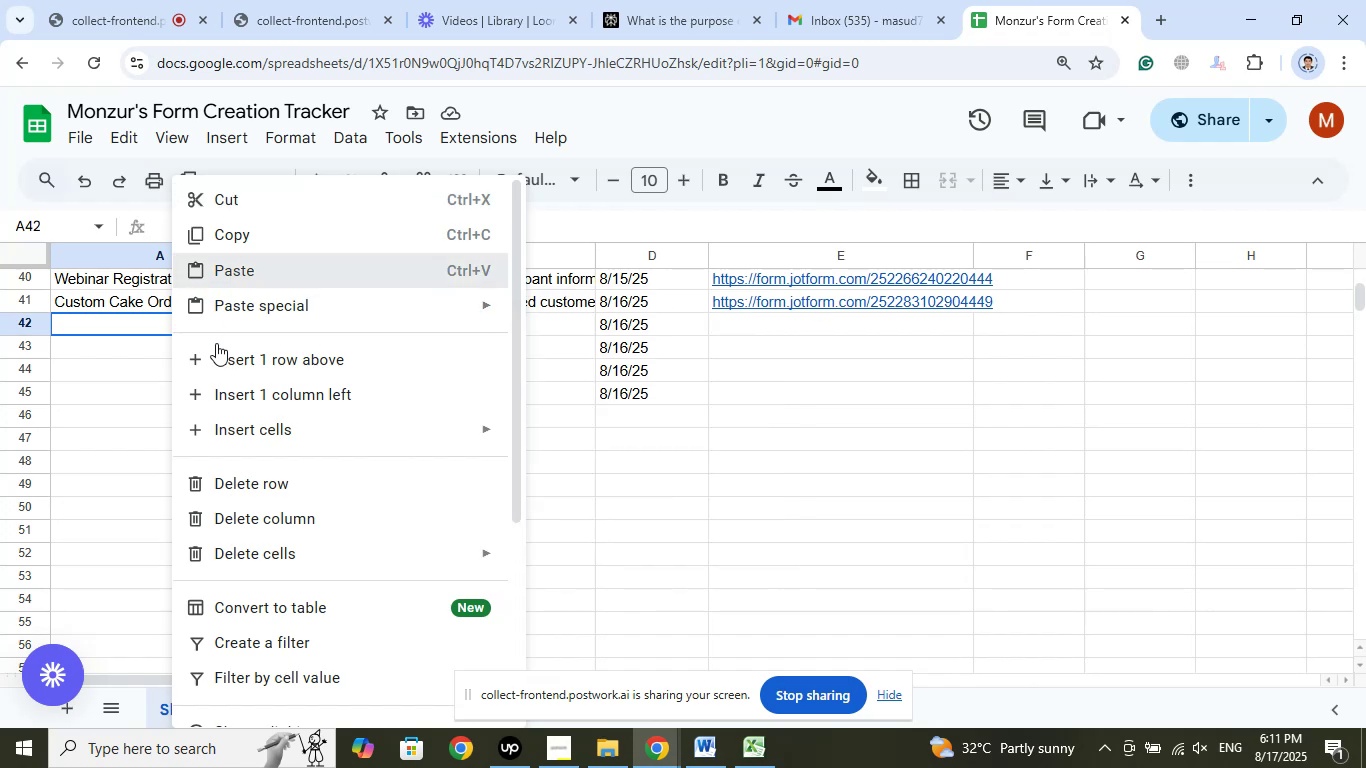 
mouse_move([155, 377])
 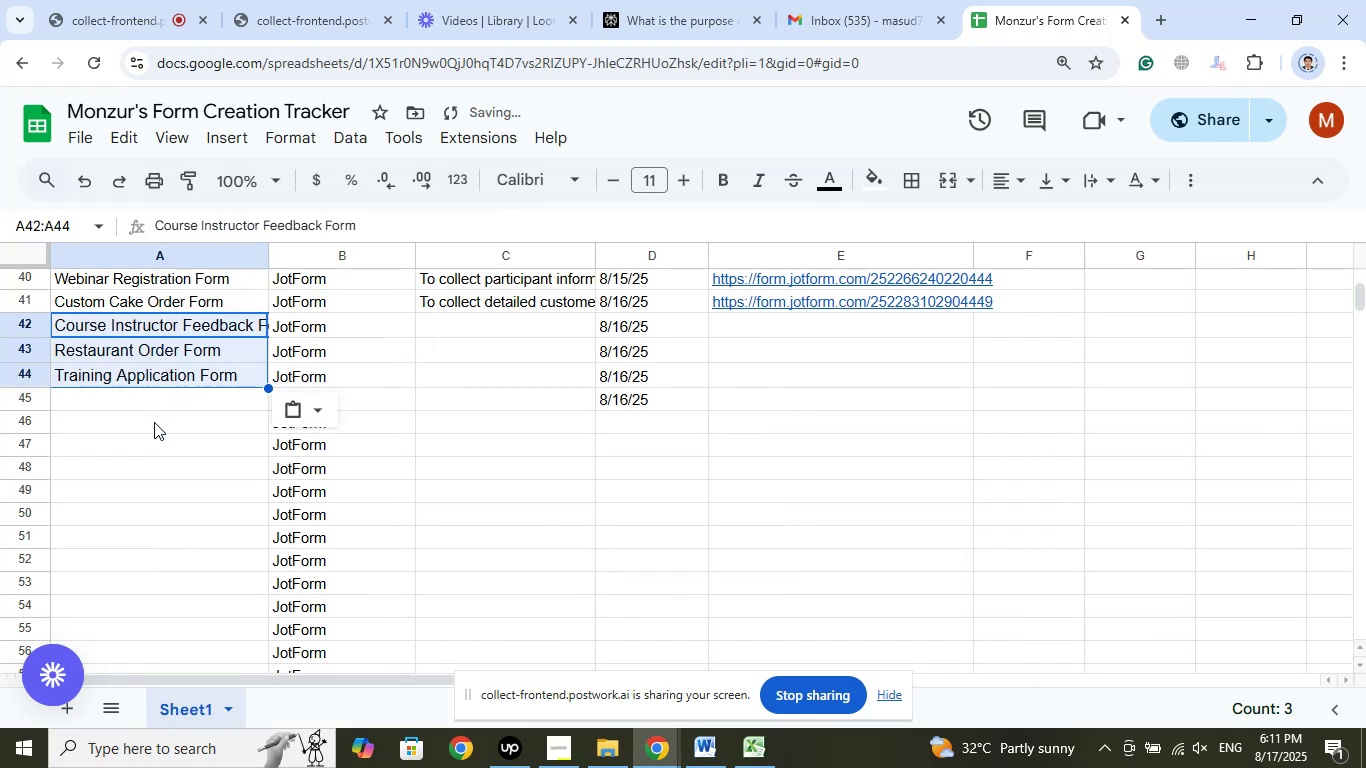 
left_click([154, 422])
 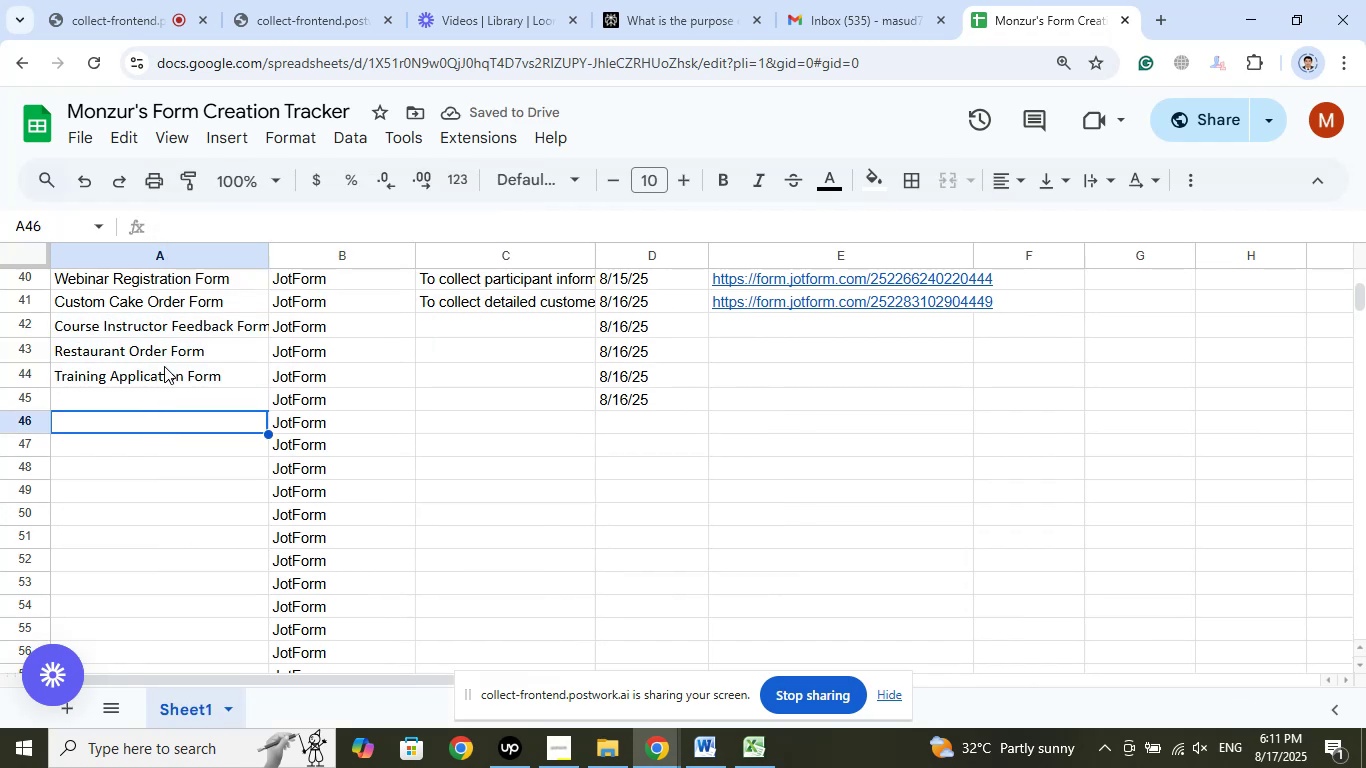 
key(Control+Z)
 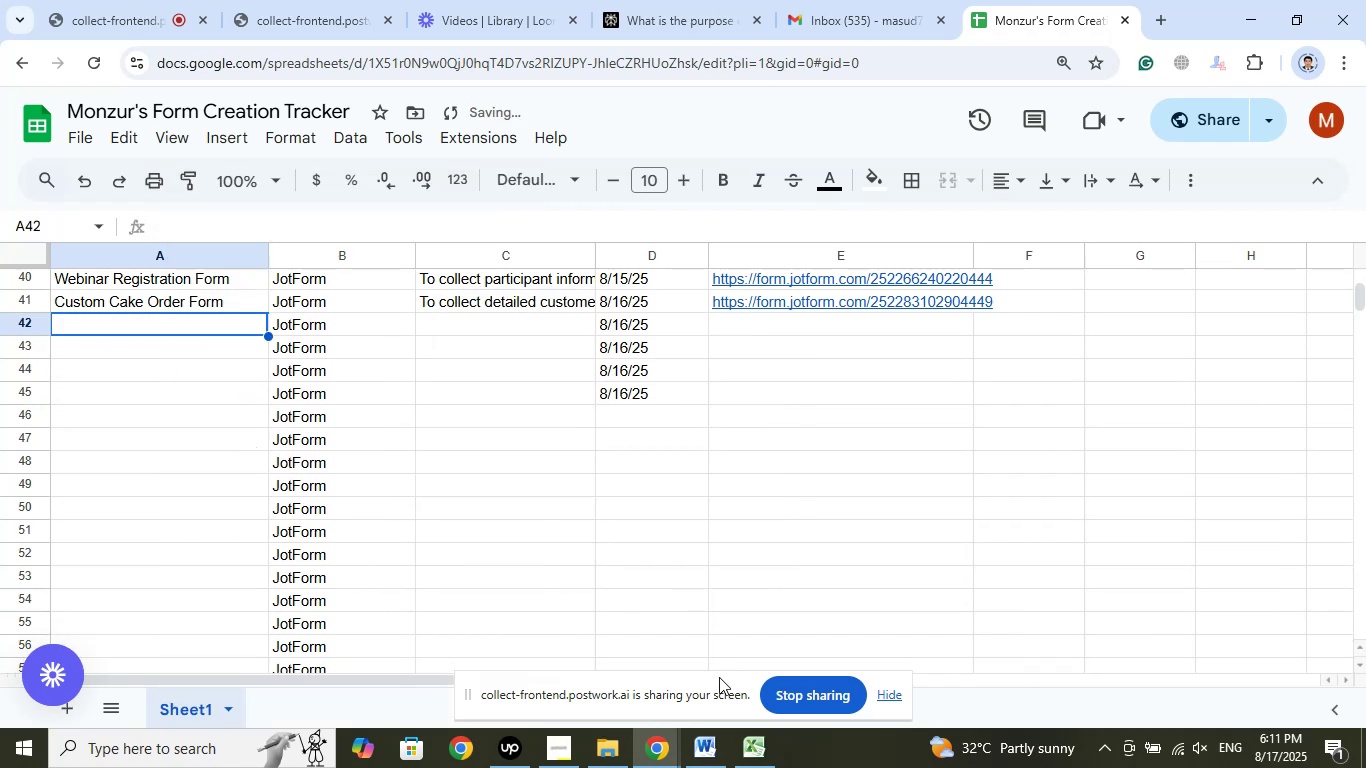 
left_click([740, 746])
 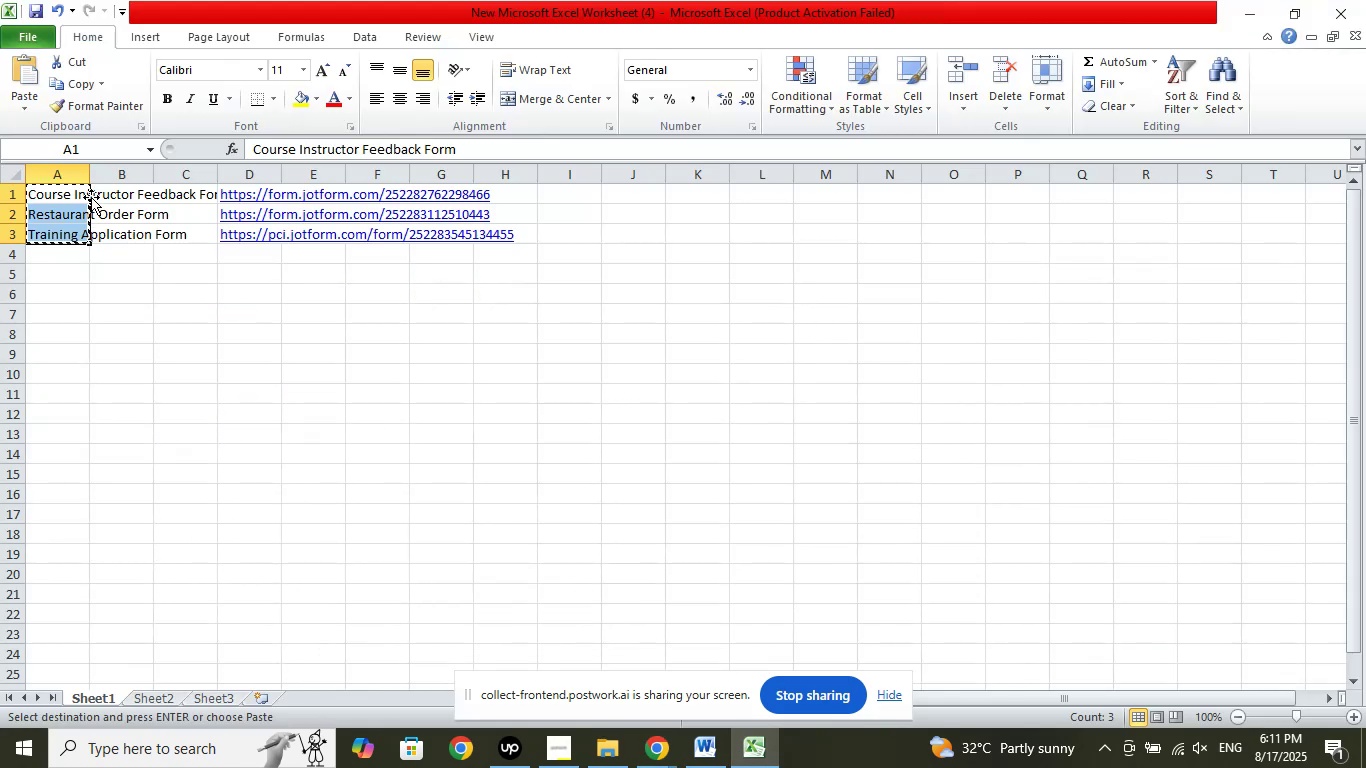 
left_click([74, 191])
 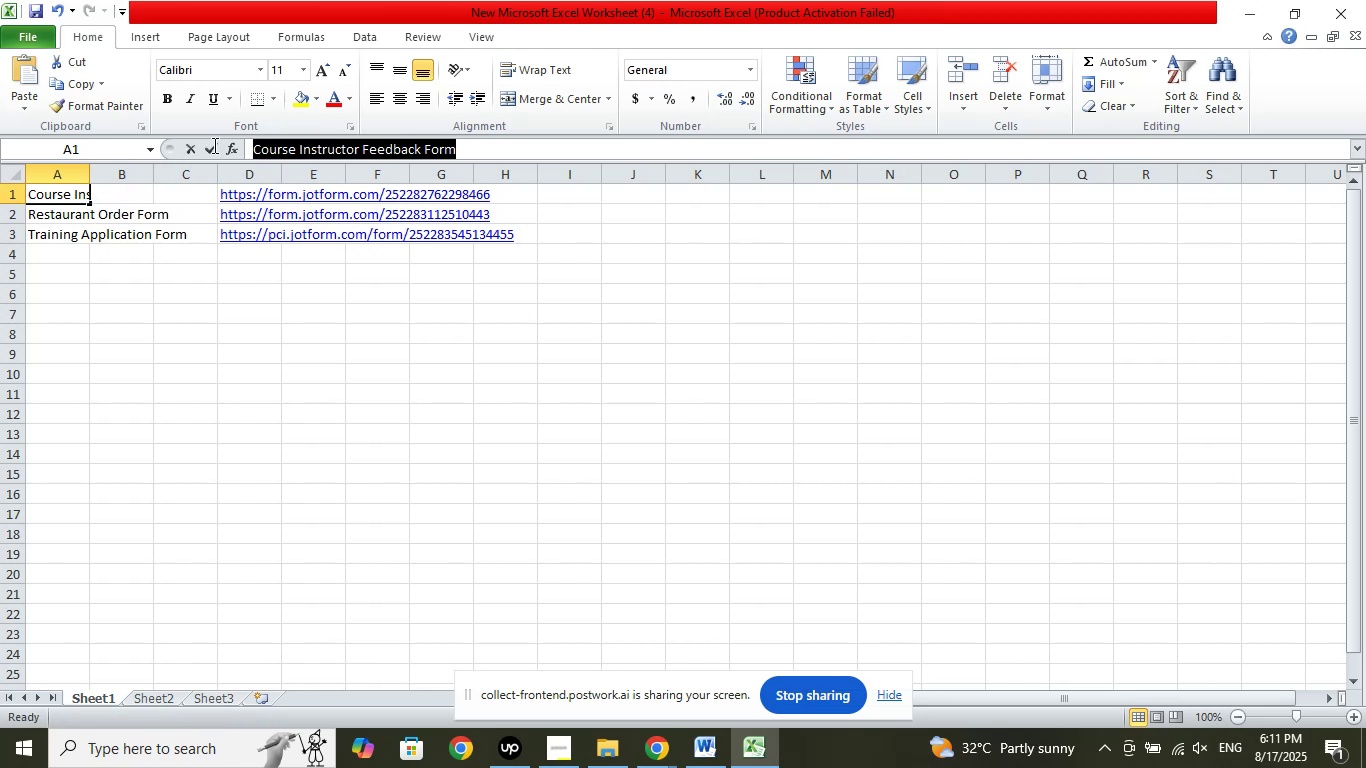 
right_click([279, 149])
 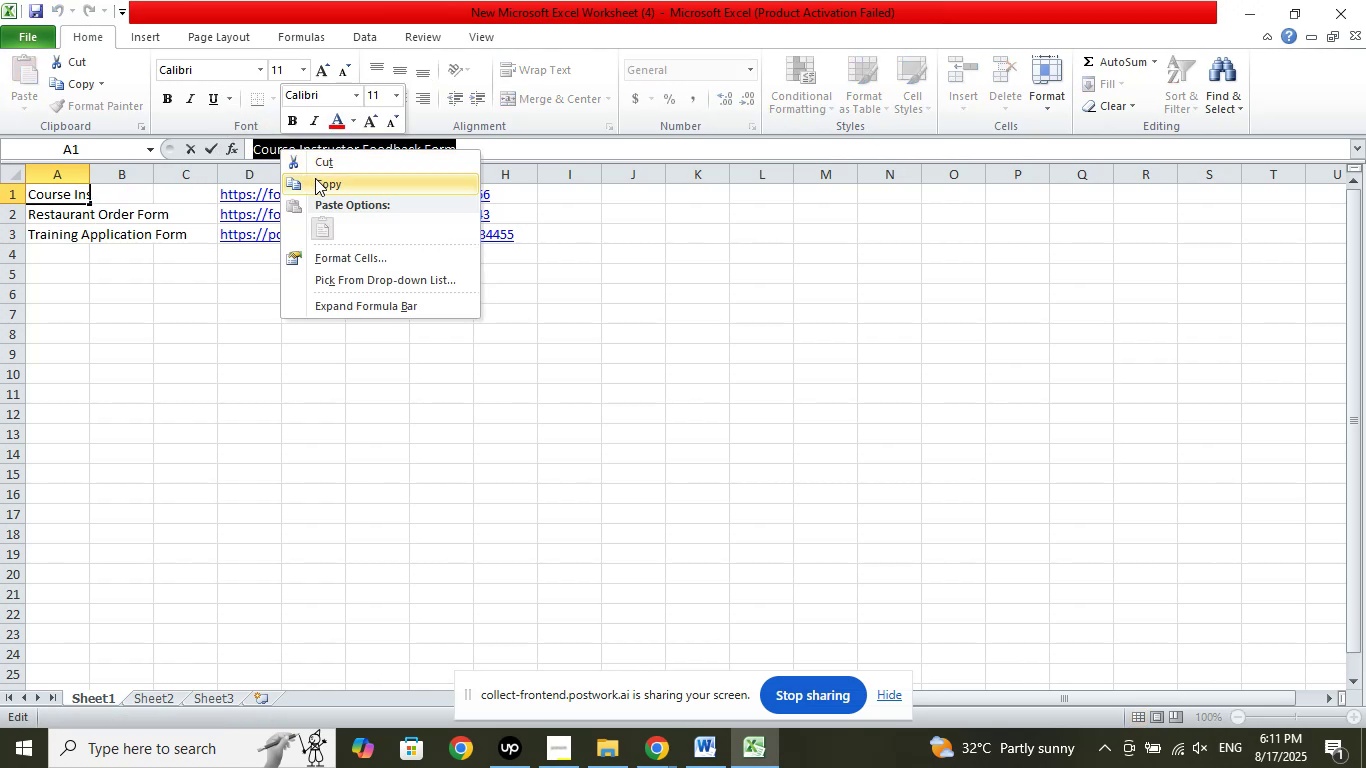 
left_click([316, 180])
 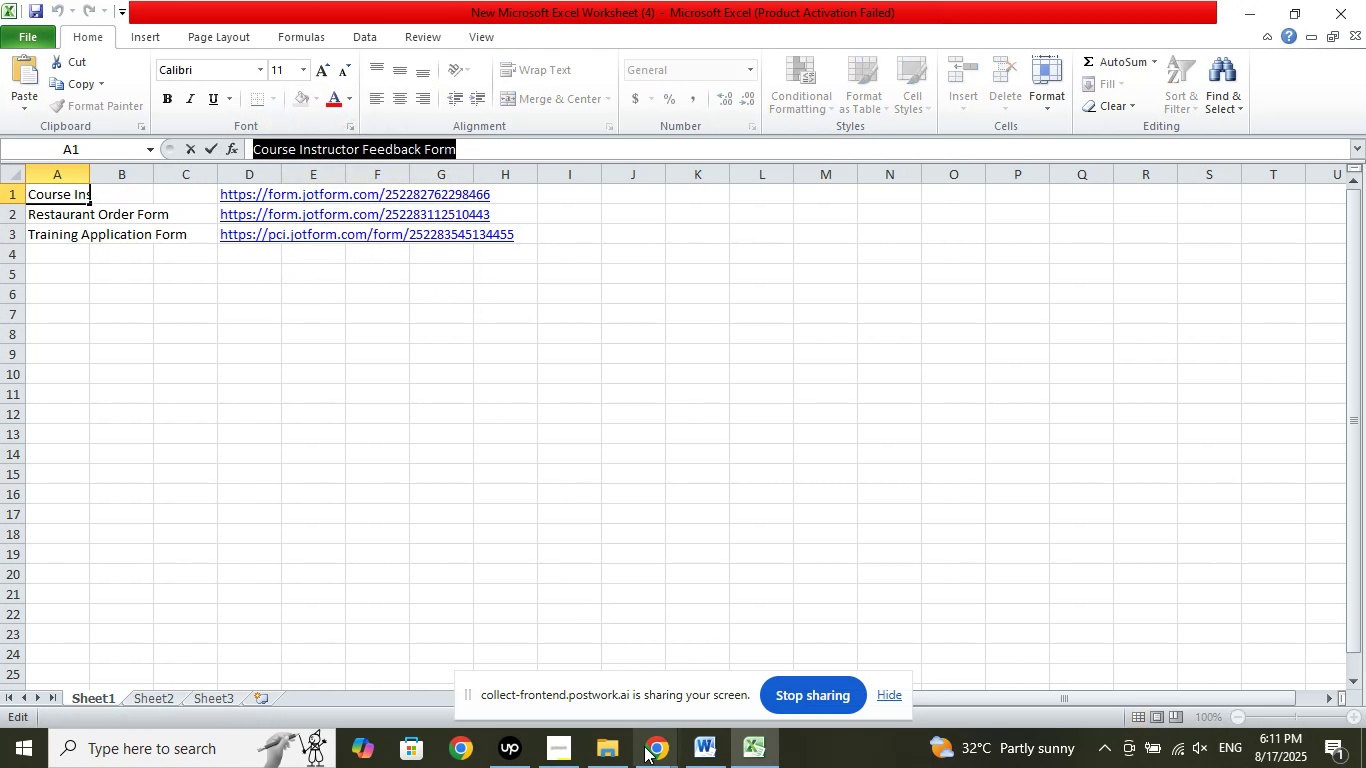 
left_click([646, 747])
 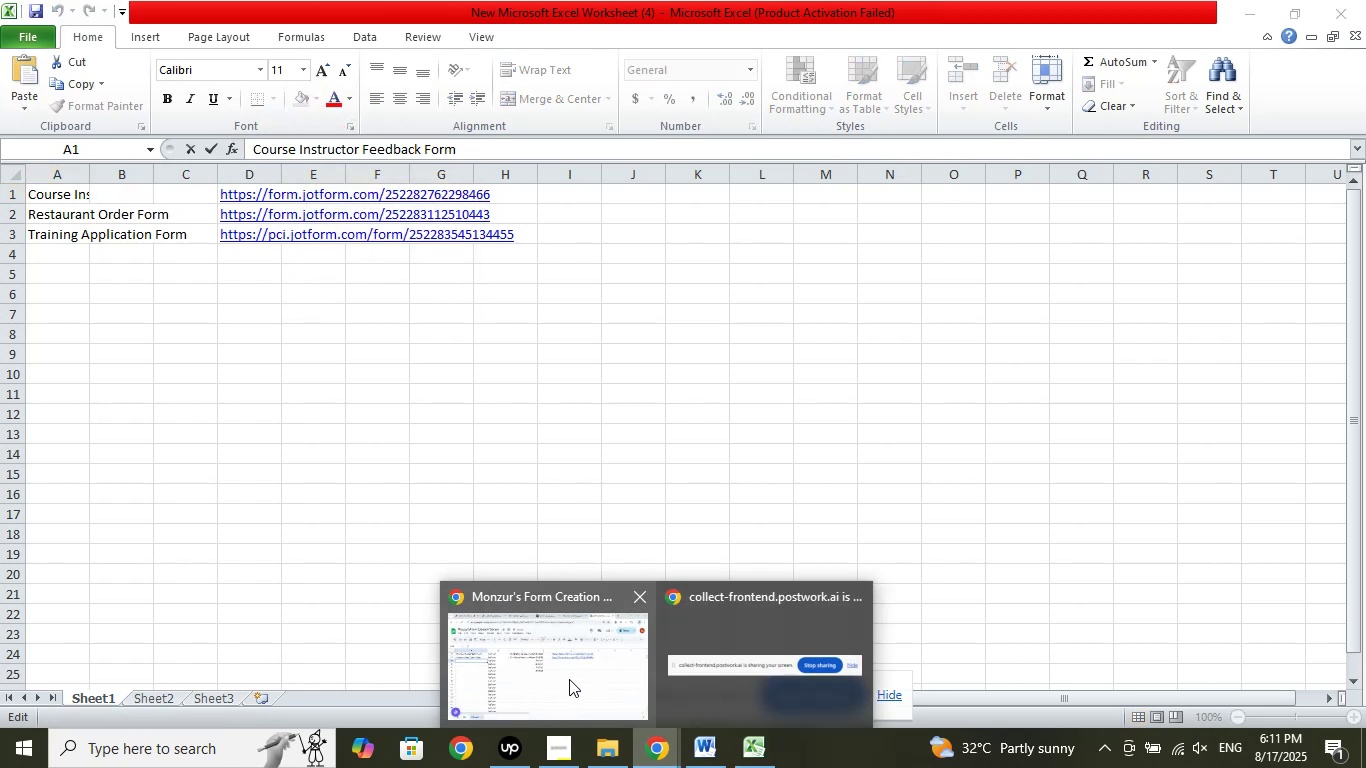 
left_click([564, 675])
 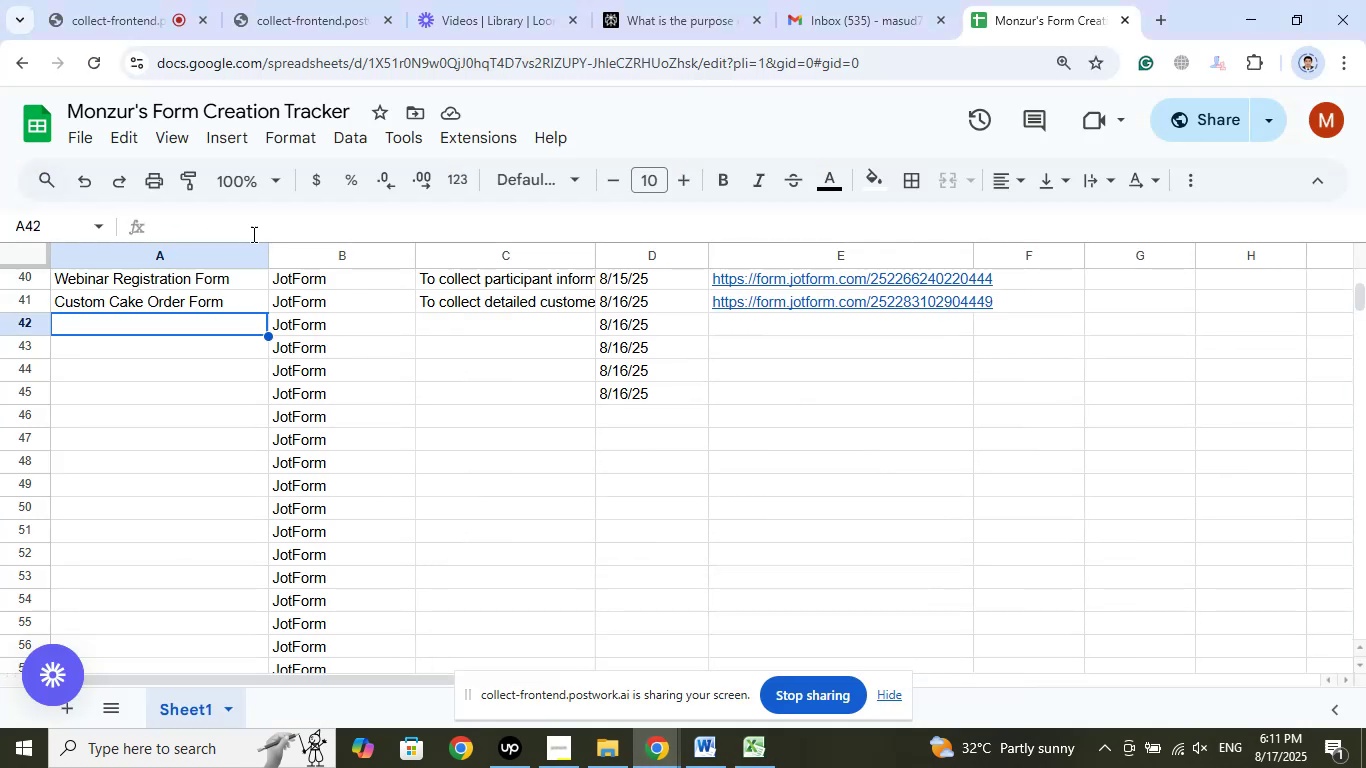 
left_click([230, 226])
 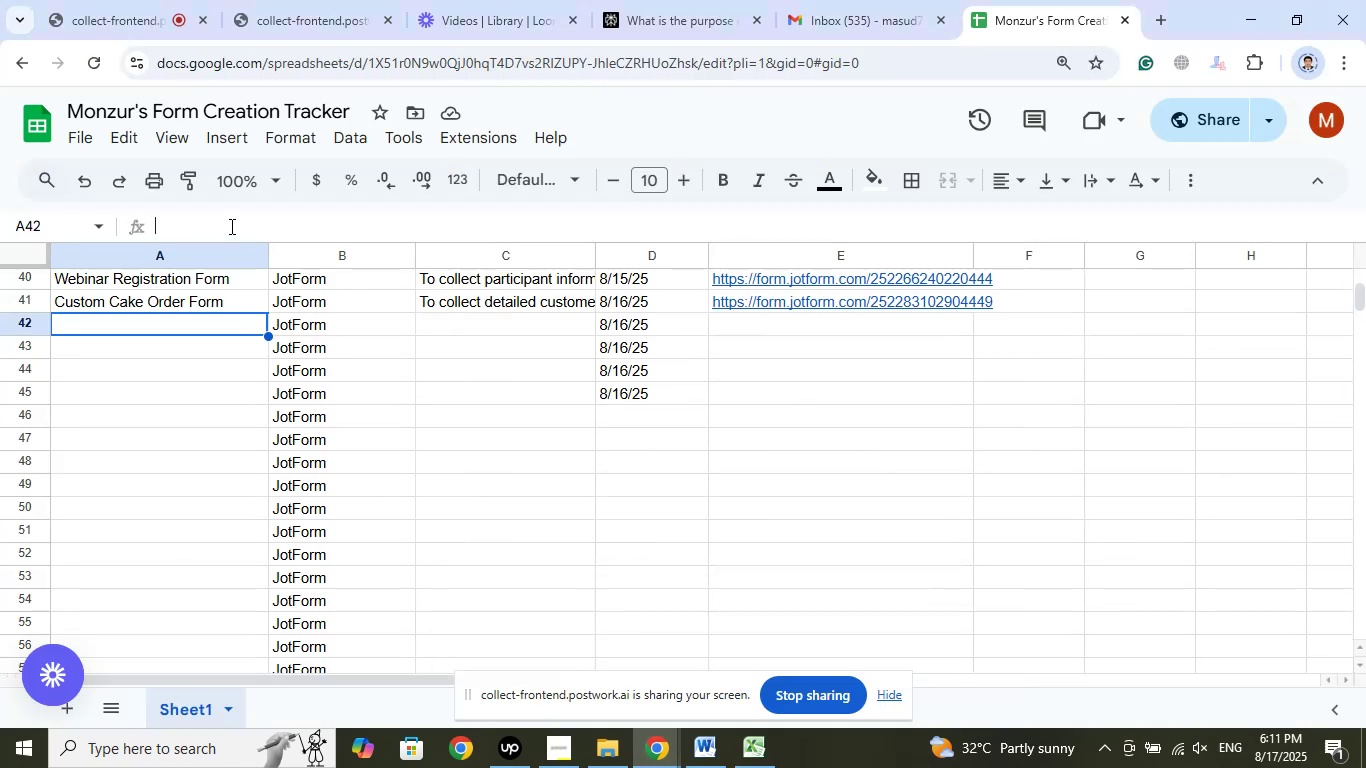 
right_click([230, 226])
 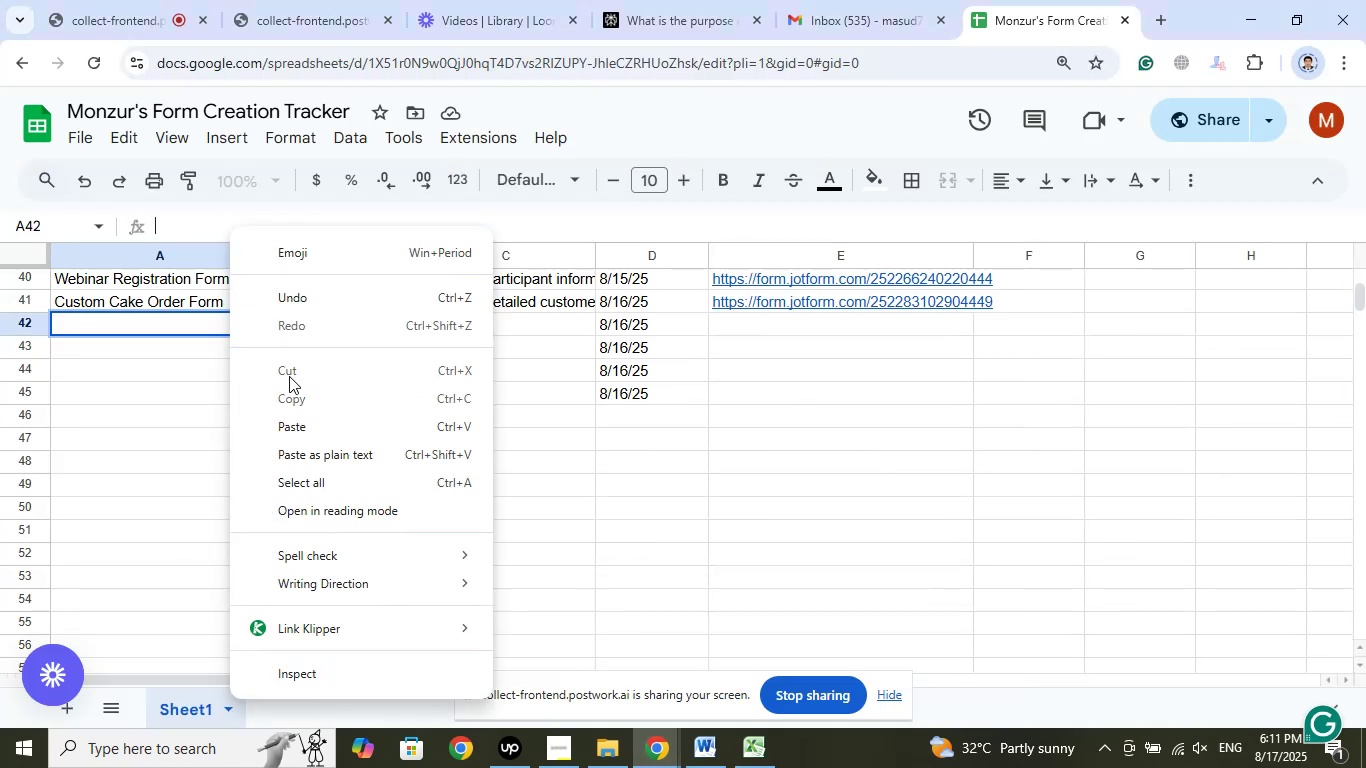 
left_click([300, 434])
 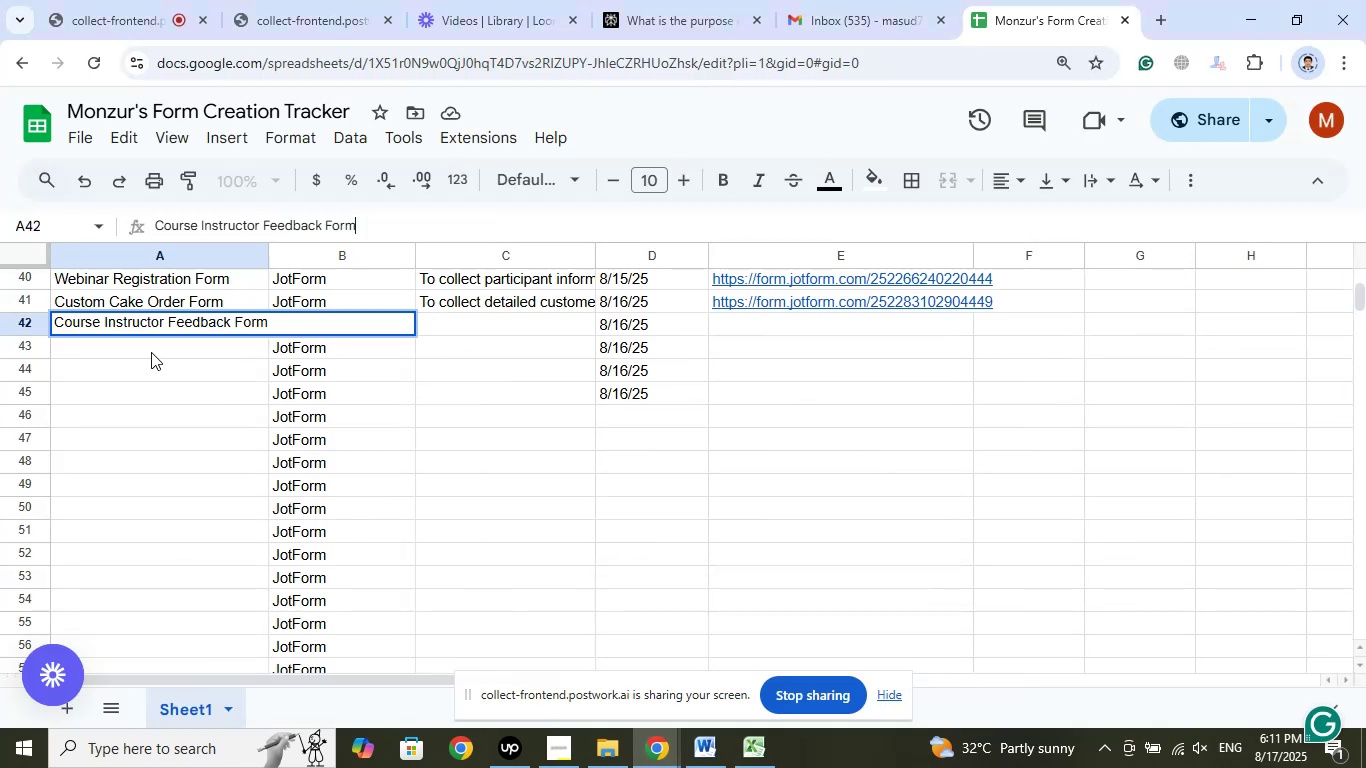 
left_click([151, 352])
 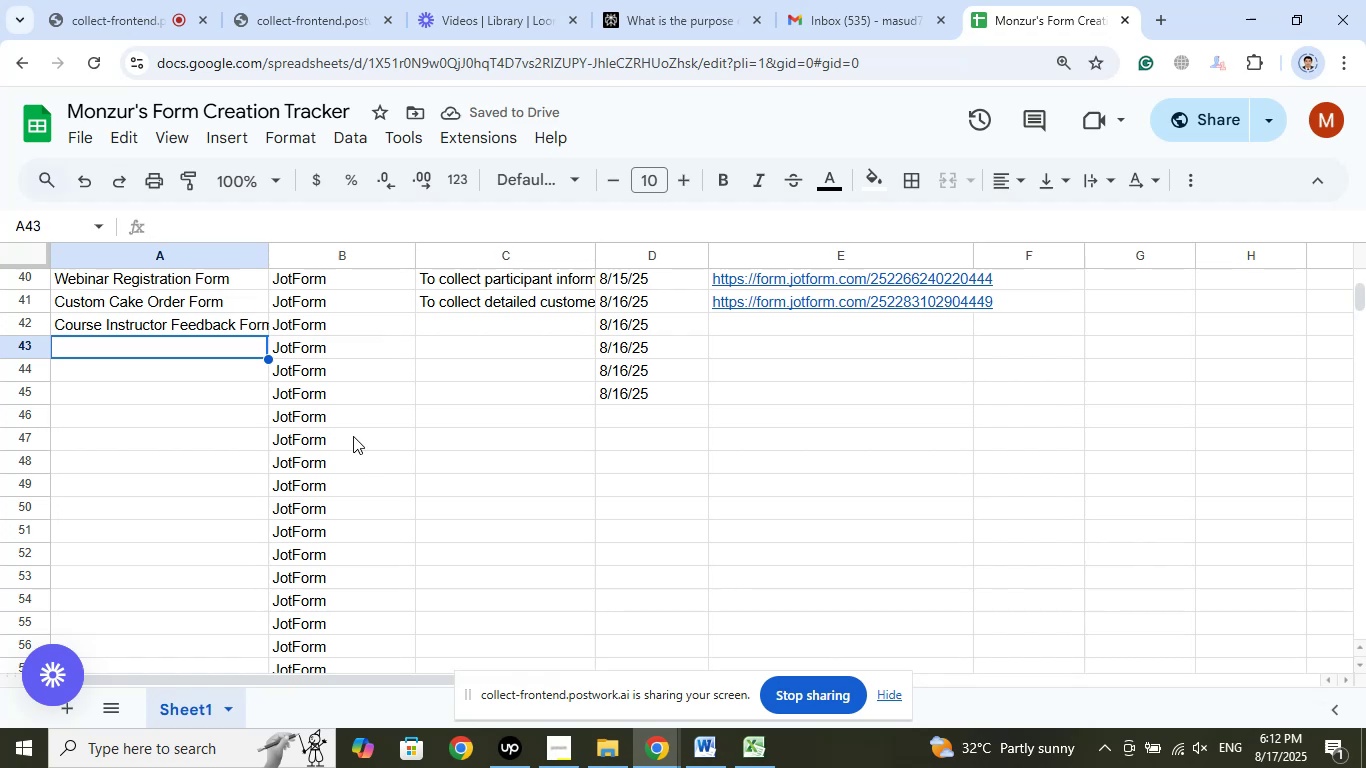 
left_click([189, 305])
 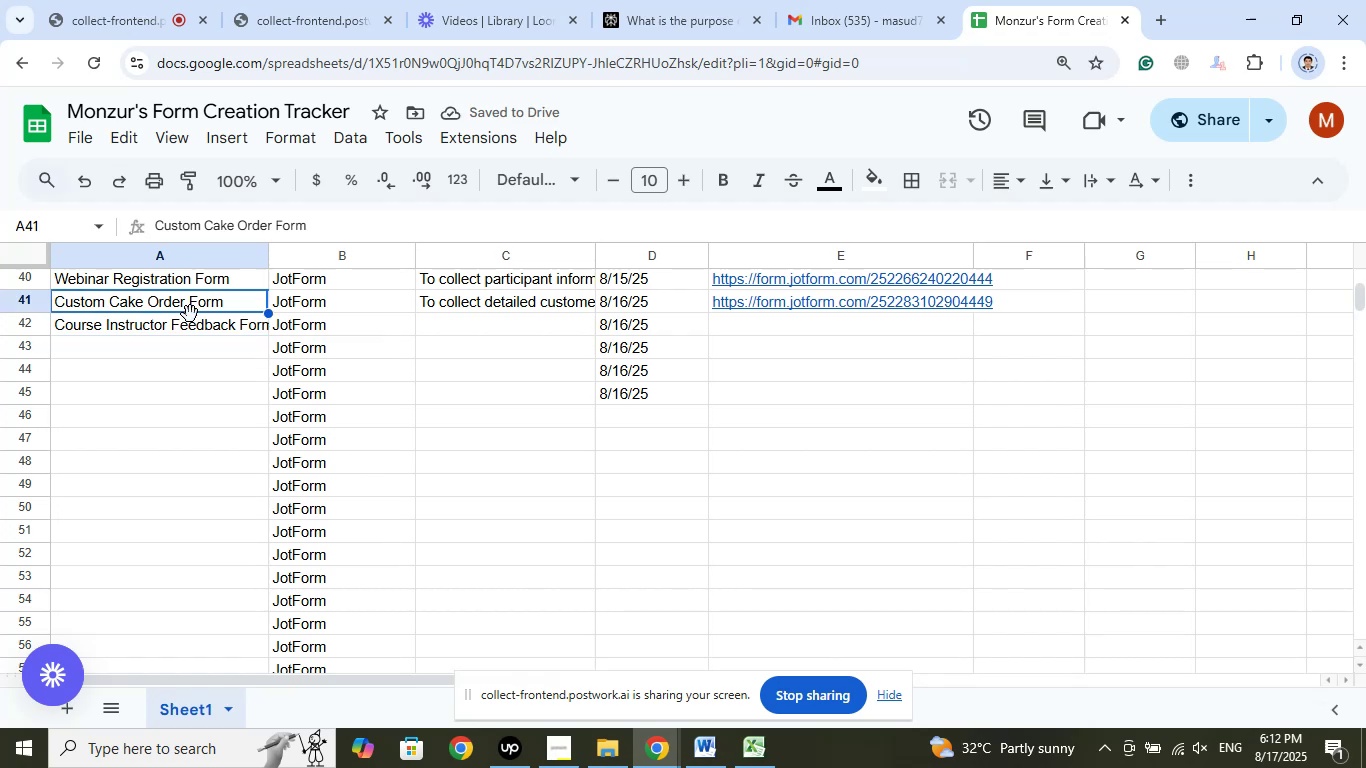 
left_click([189, 324])
 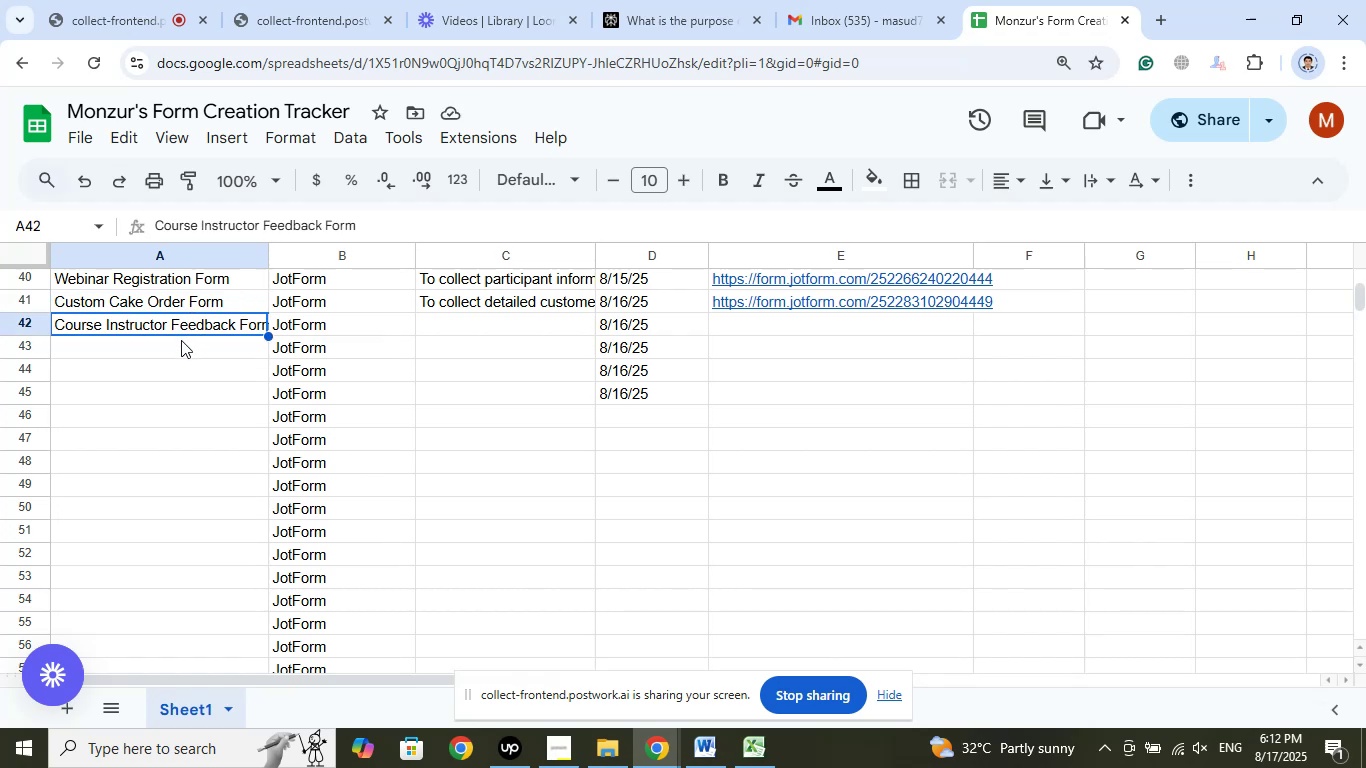 
left_click([177, 348])
 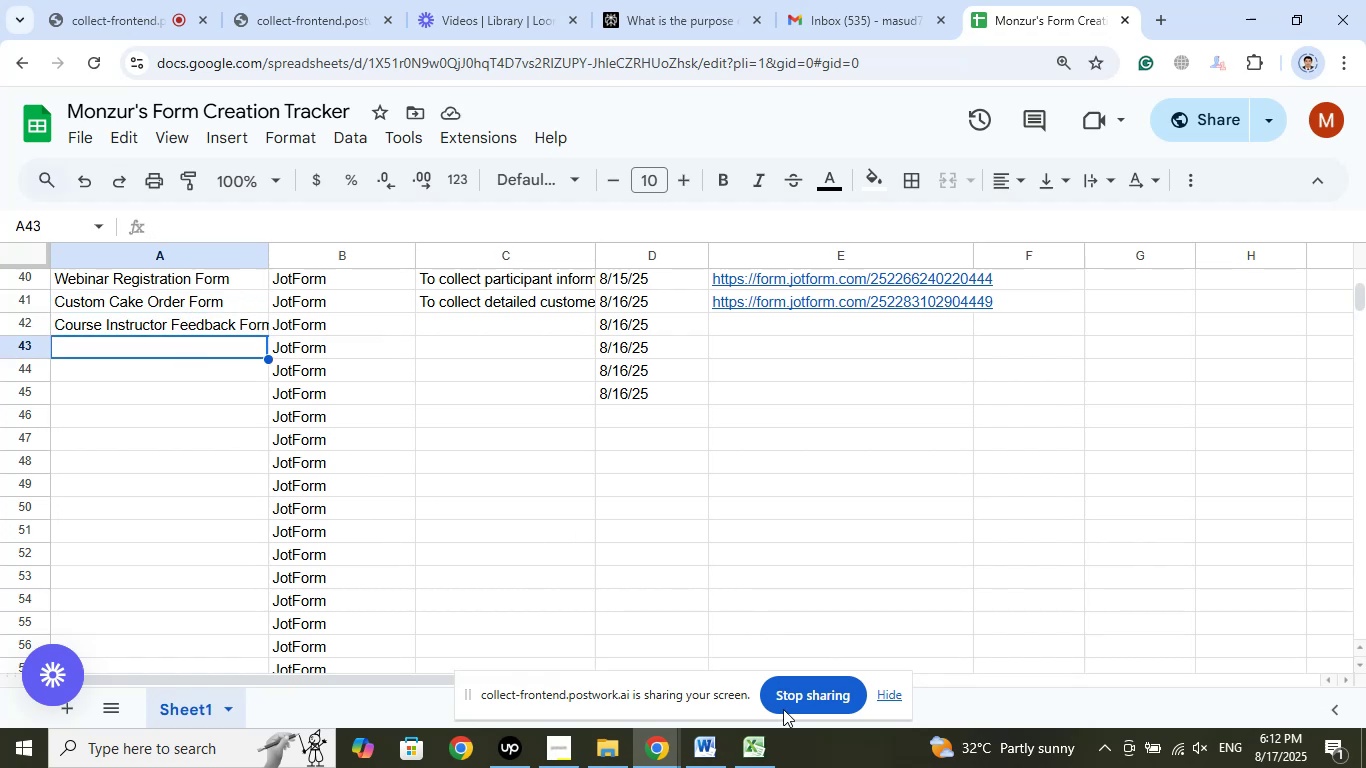 
left_click([759, 751])
 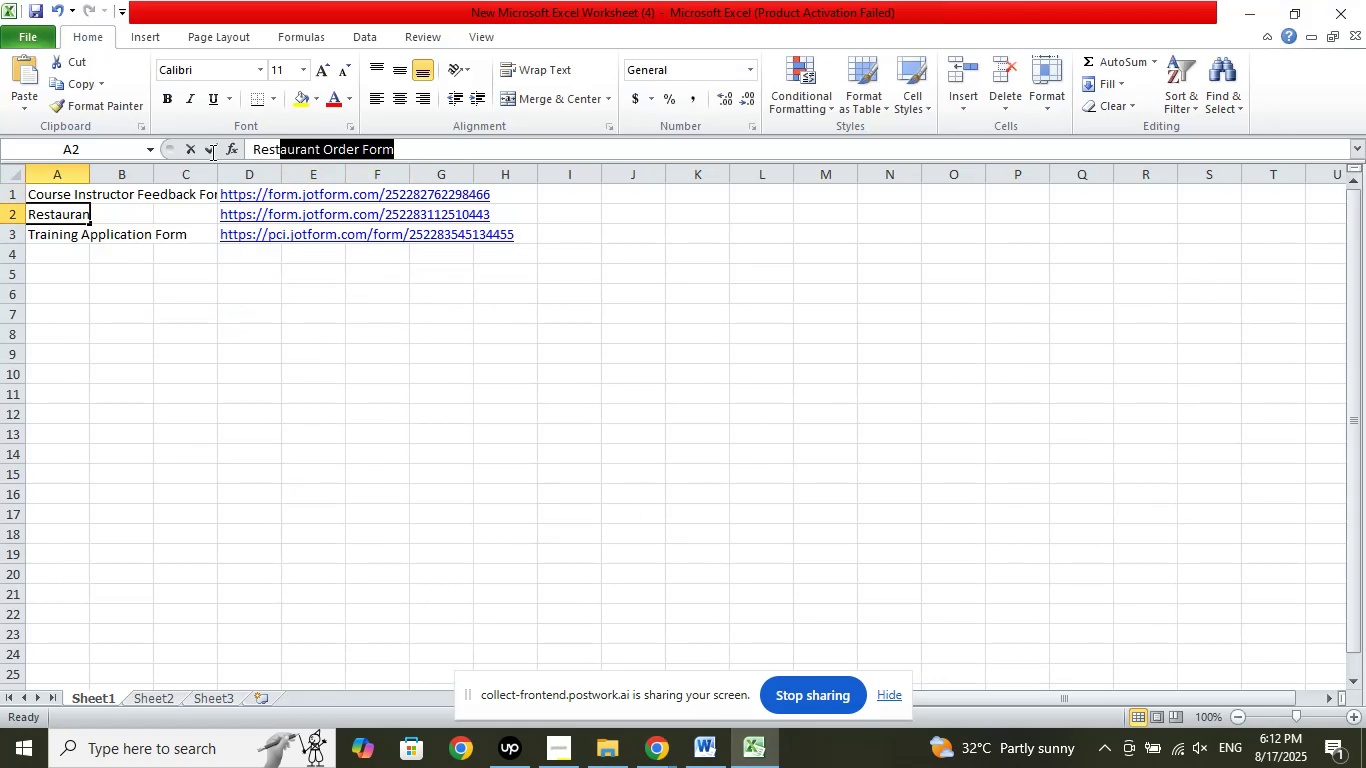 
right_click([279, 146])
 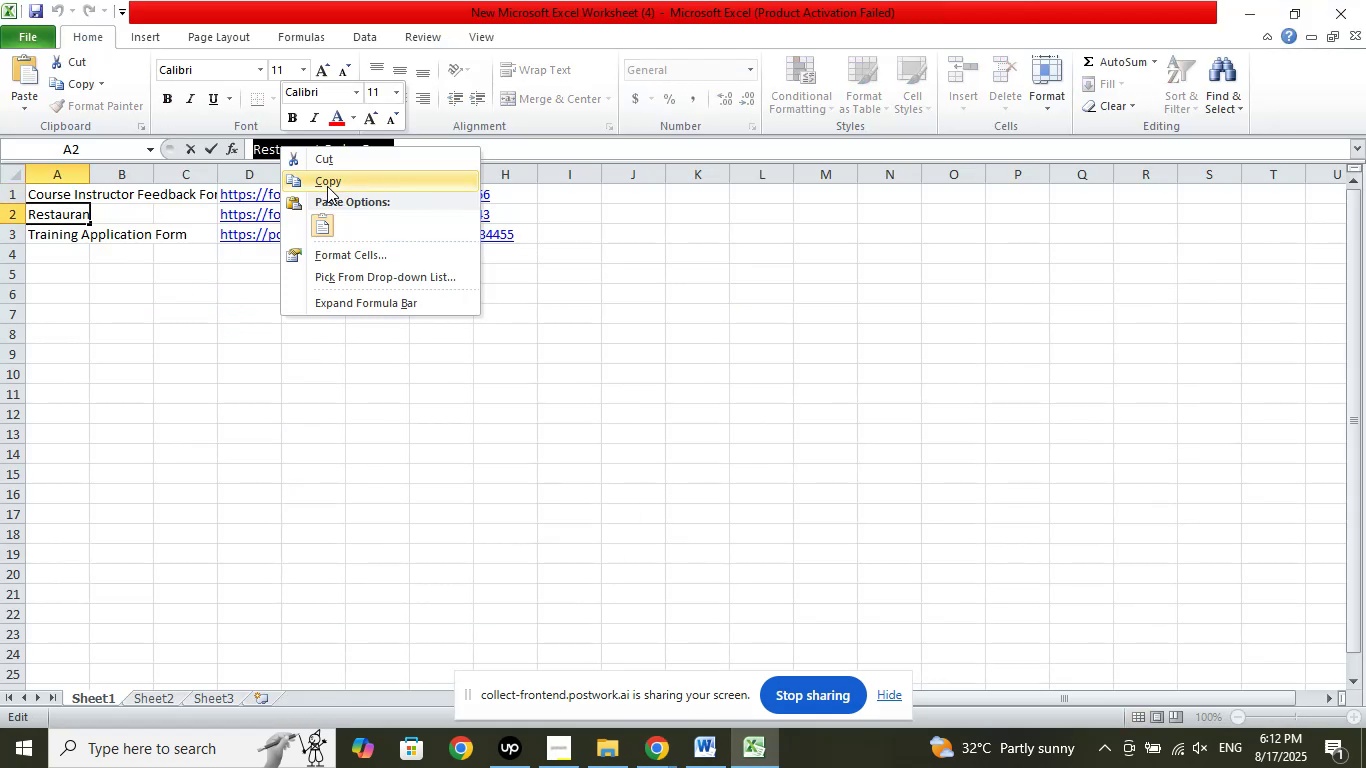 
left_click([327, 186])
 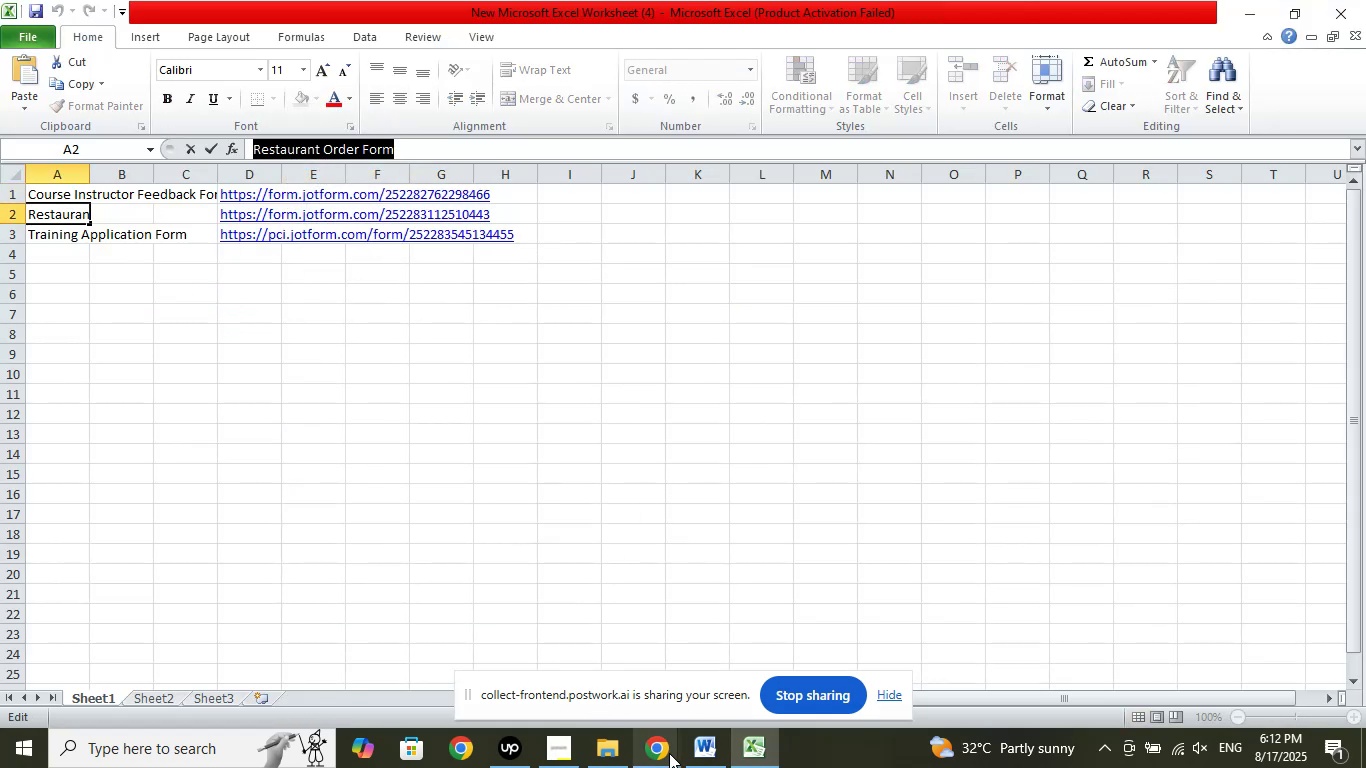 
left_click([669, 753])
 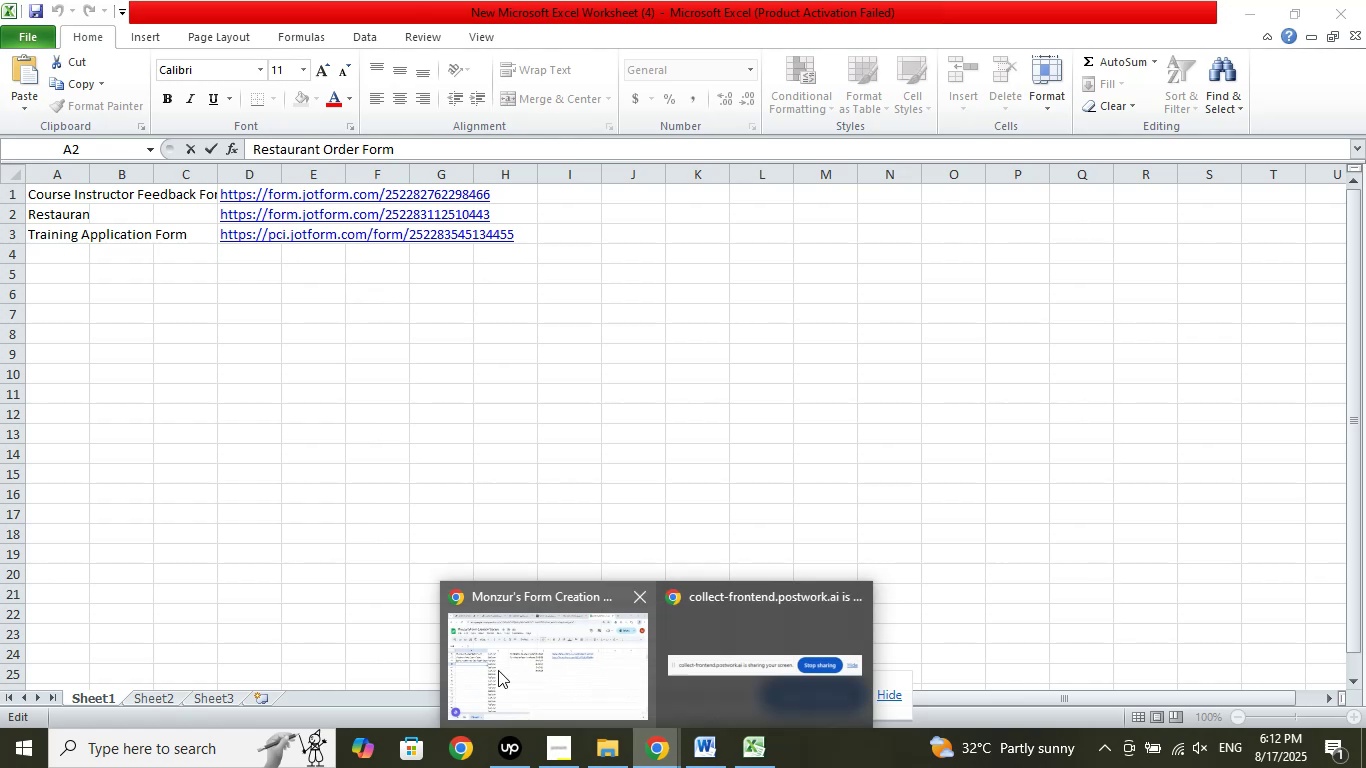 
left_click([496, 669])
 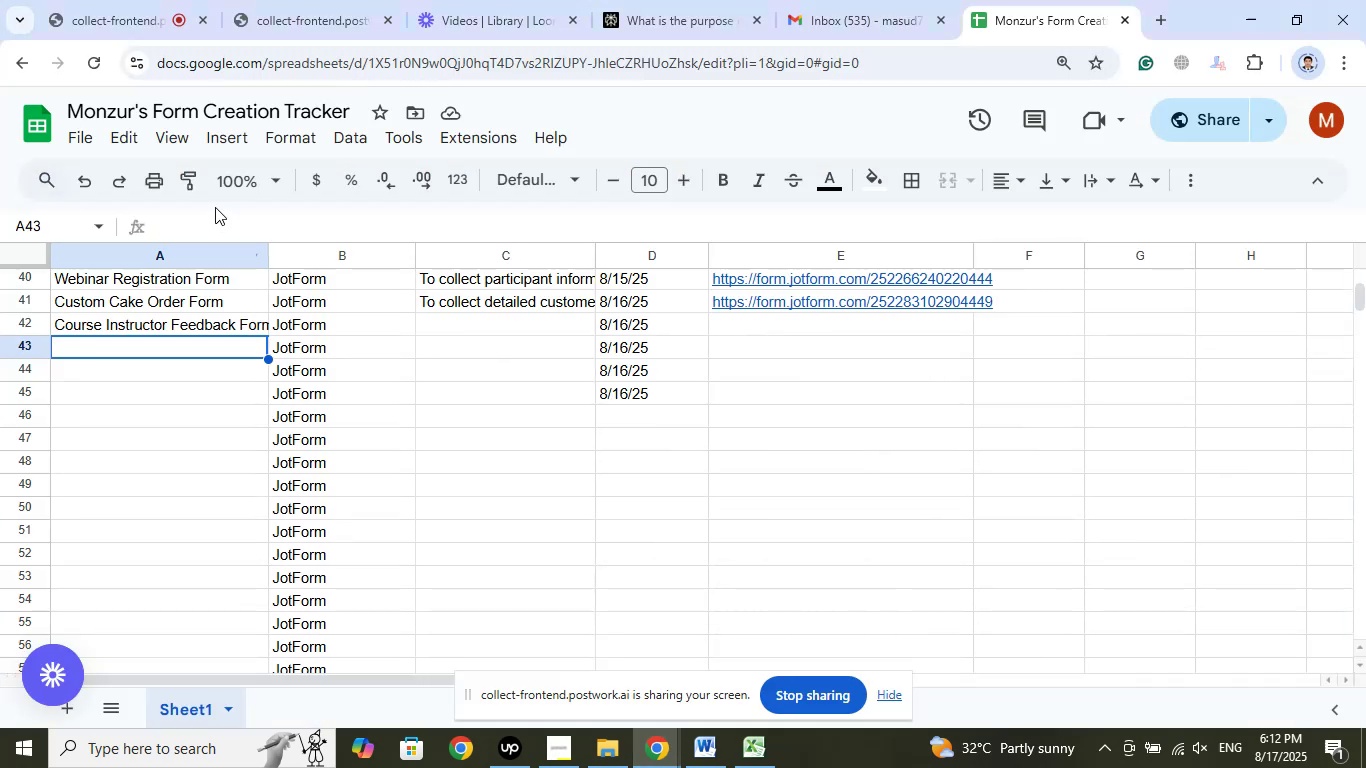 
double_click([214, 223])
 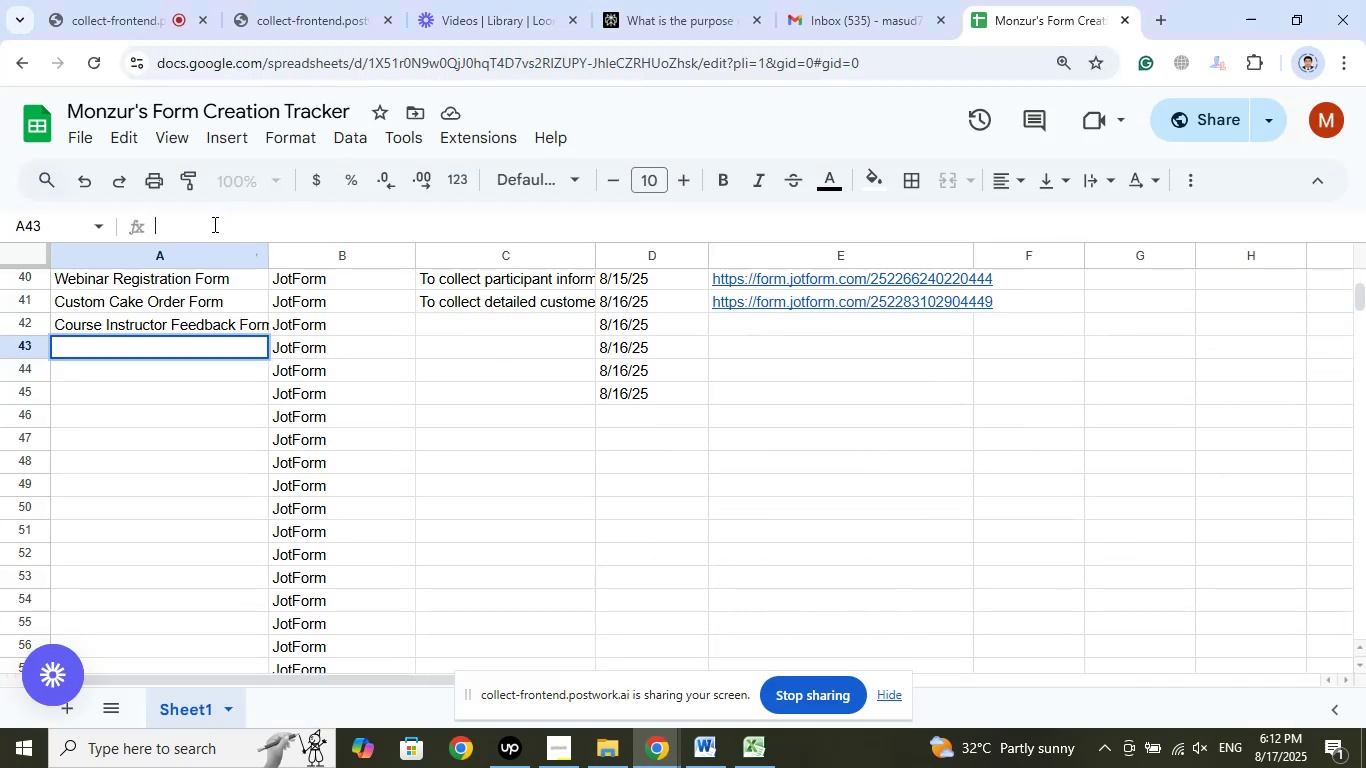 
right_click([213, 224])
 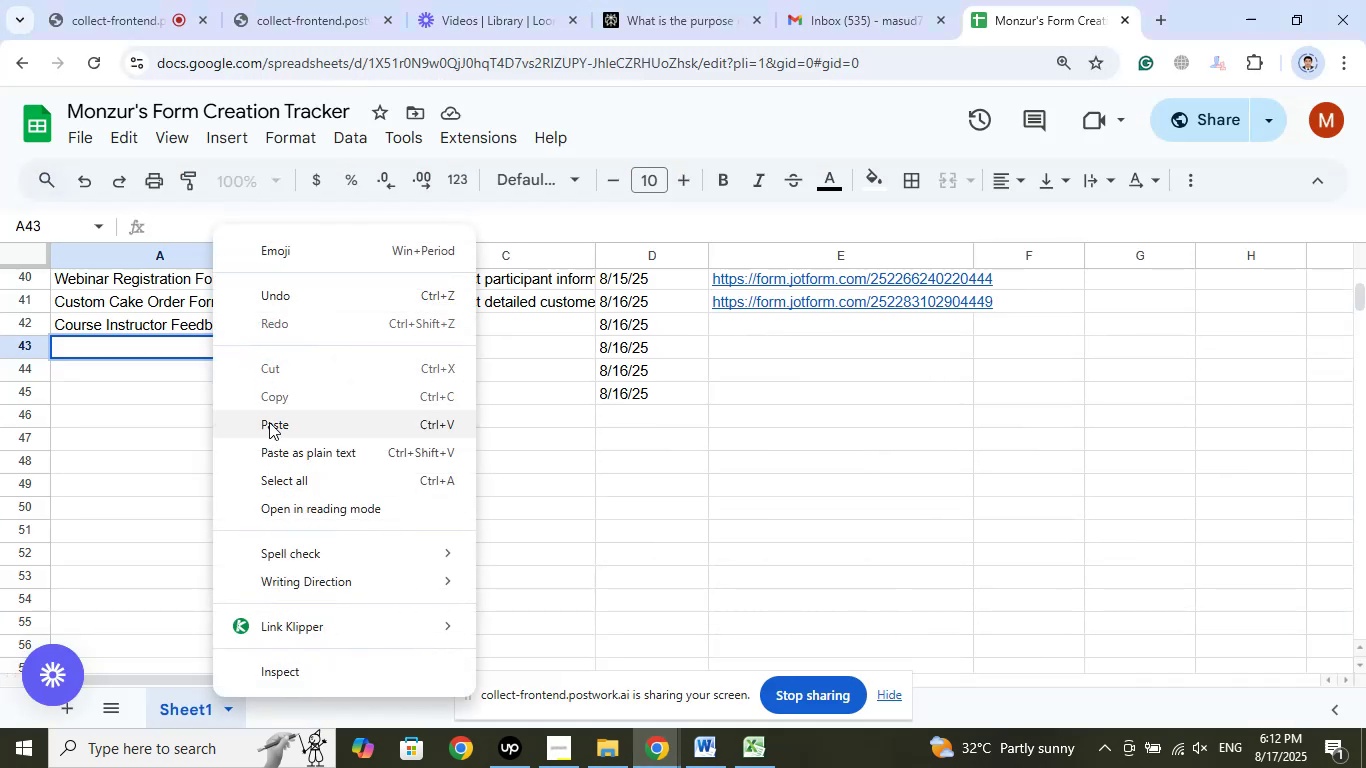 
left_click([269, 424])
 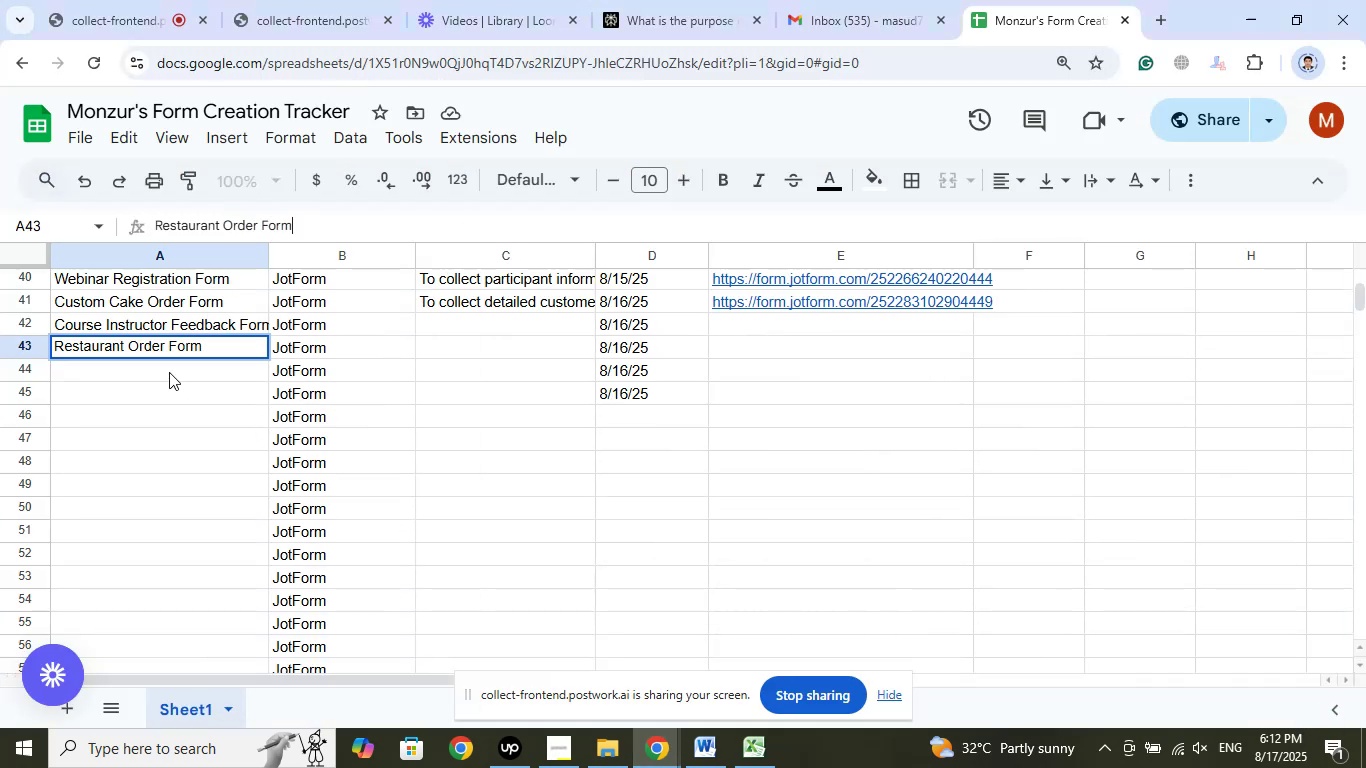 
left_click([169, 372])
 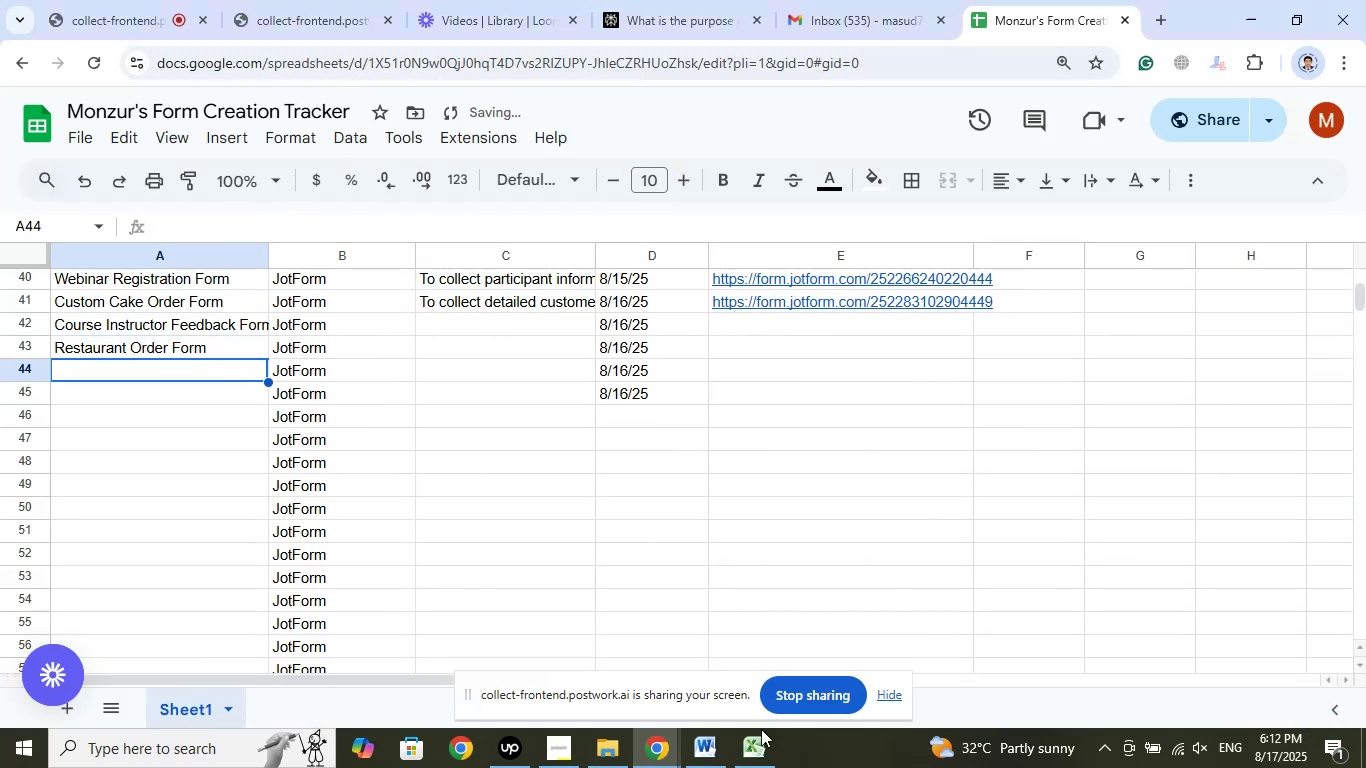 
left_click([755, 752])
 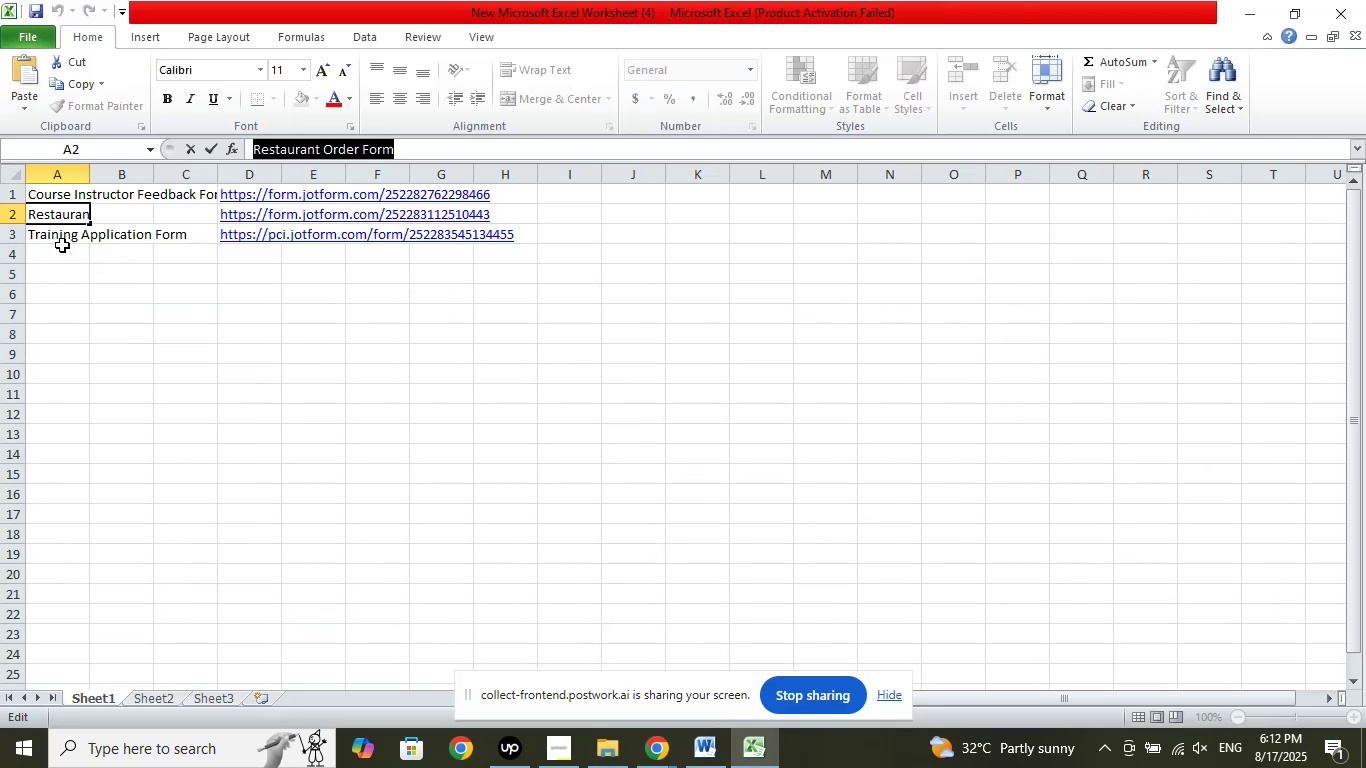 
left_click([61, 241])
 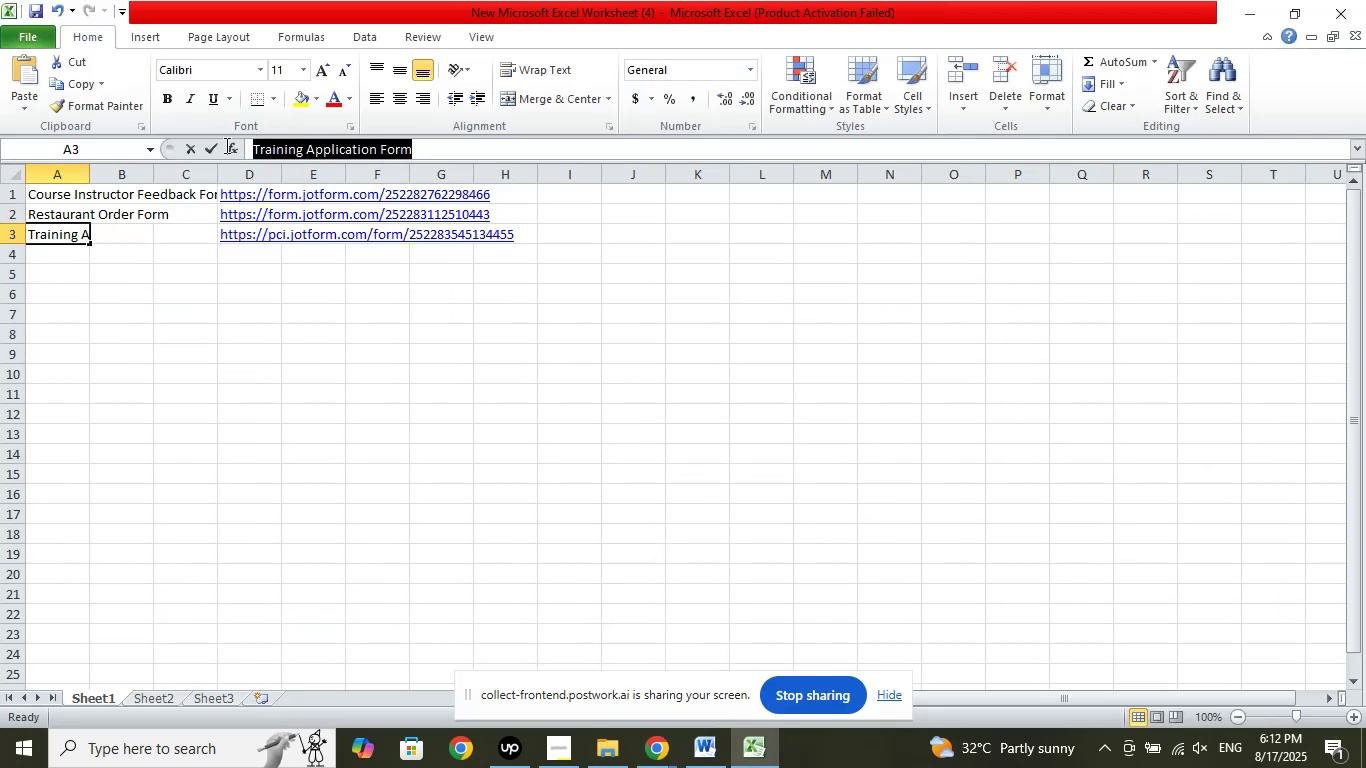 
right_click([292, 145])
 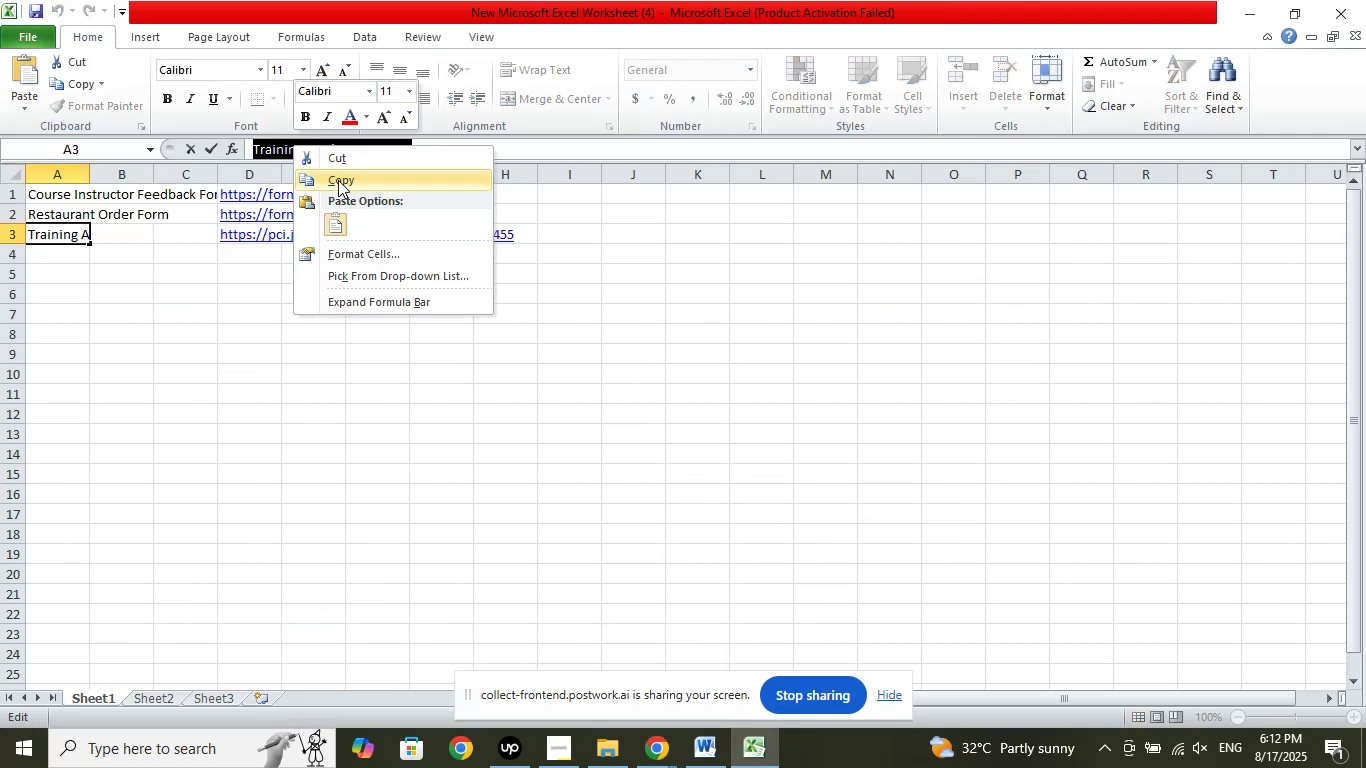 
left_click([338, 180])
 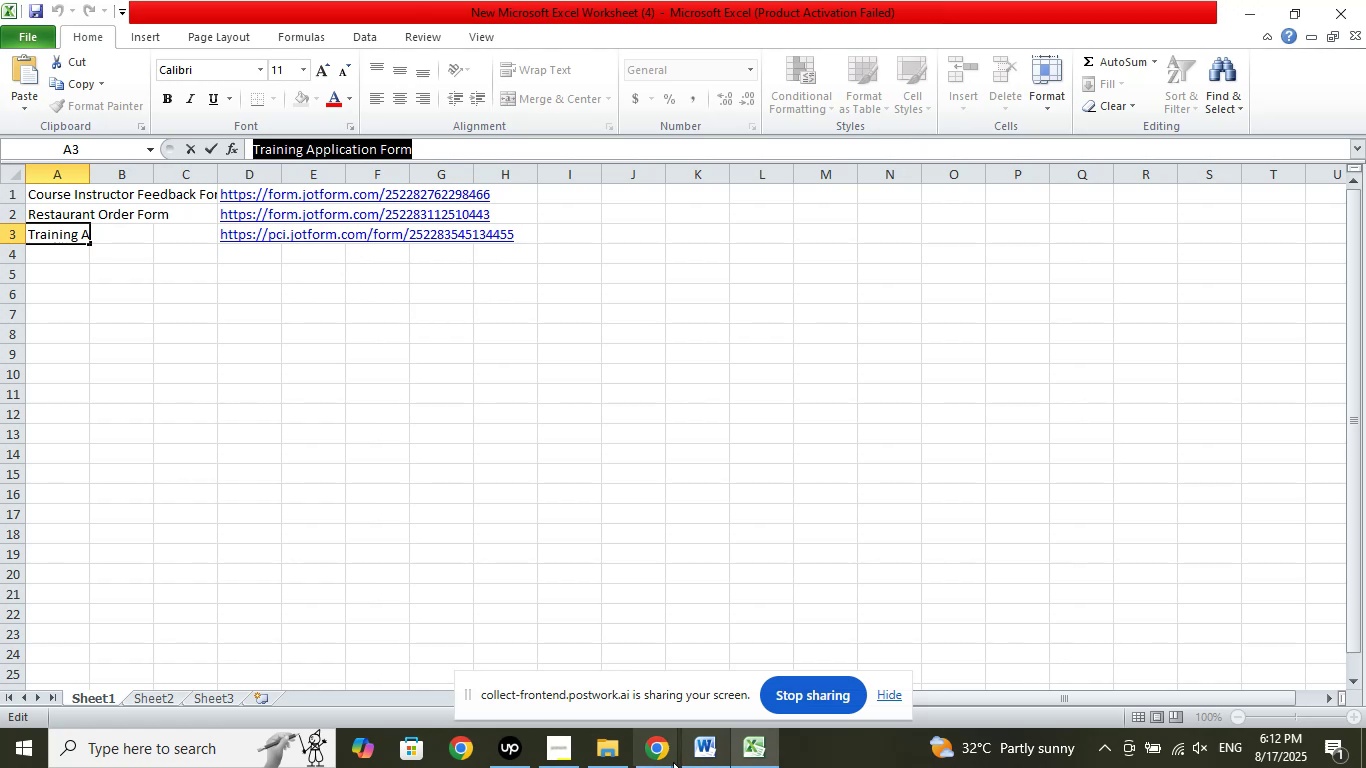 
left_click([662, 760])
 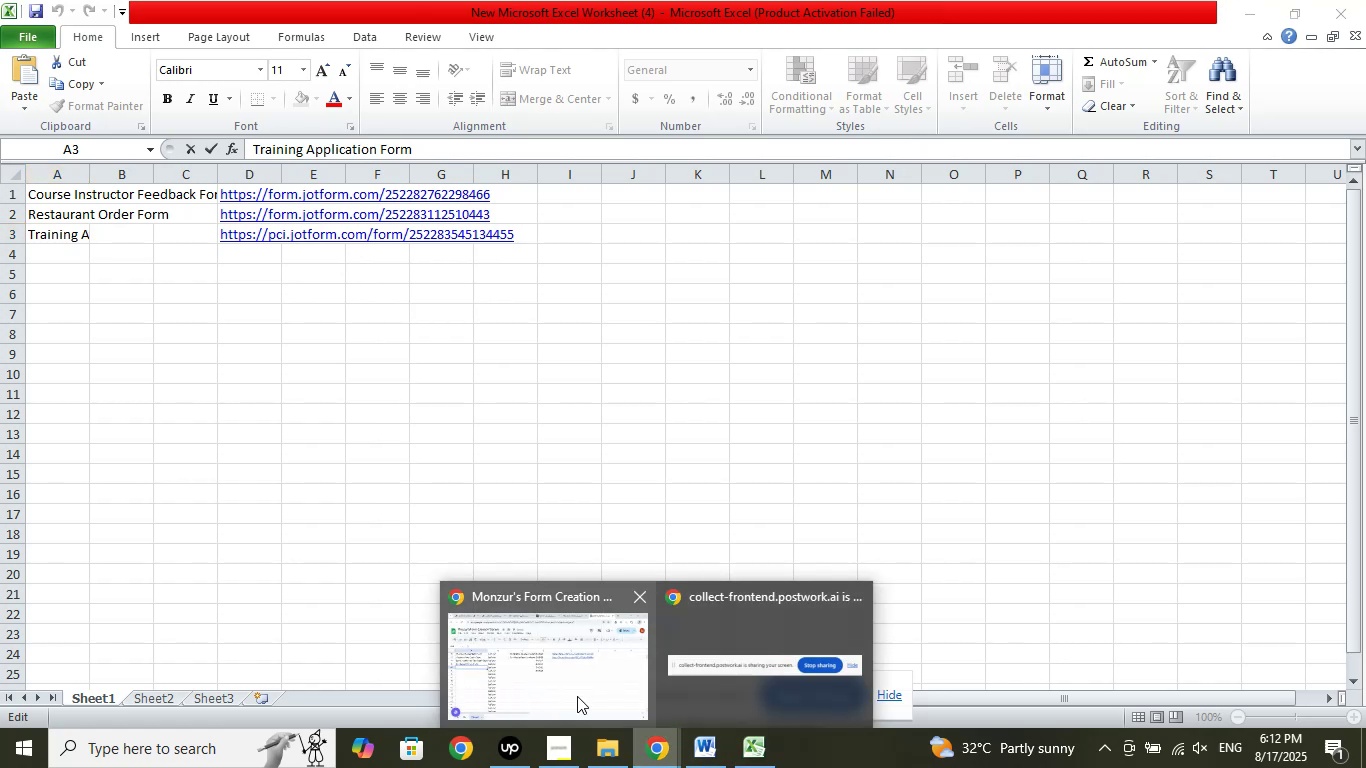 
left_click([576, 695])
 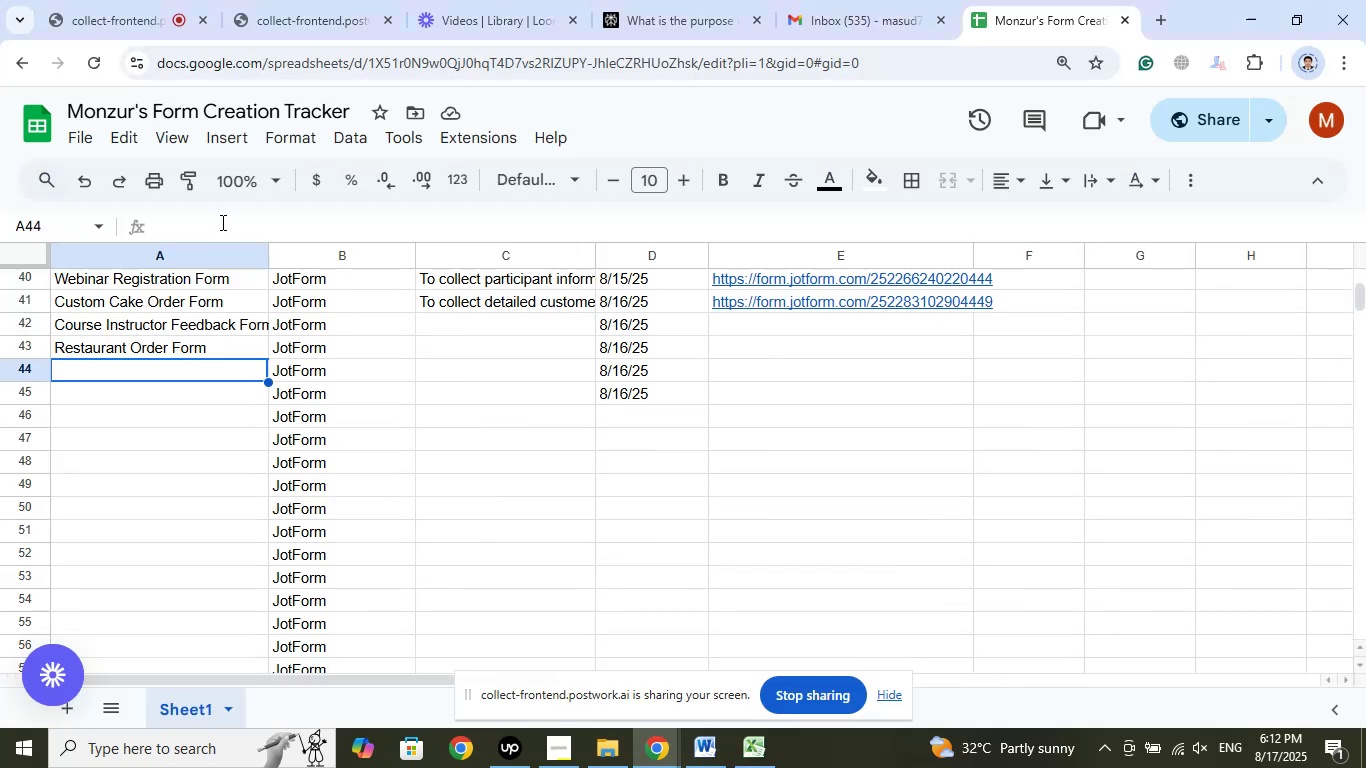 
right_click([217, 234])
 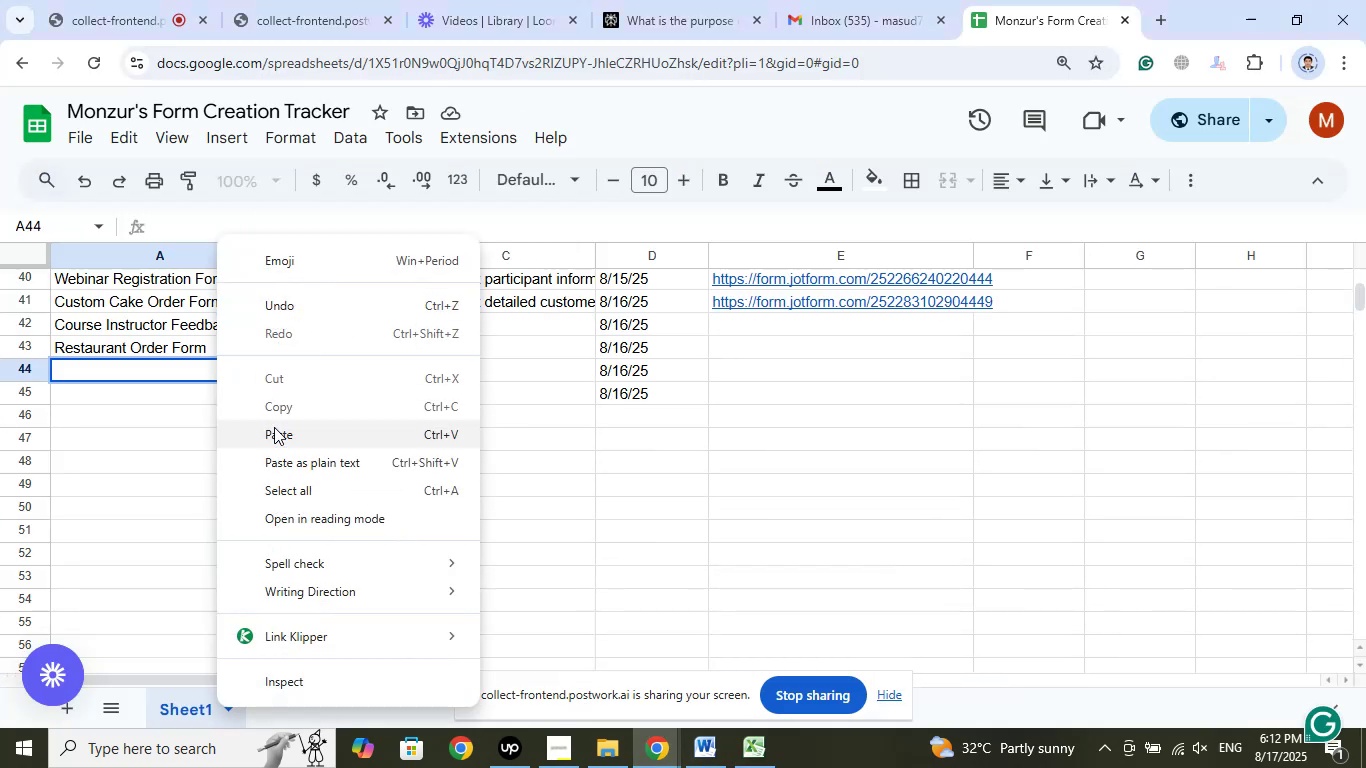 
left_click([279, 435])
 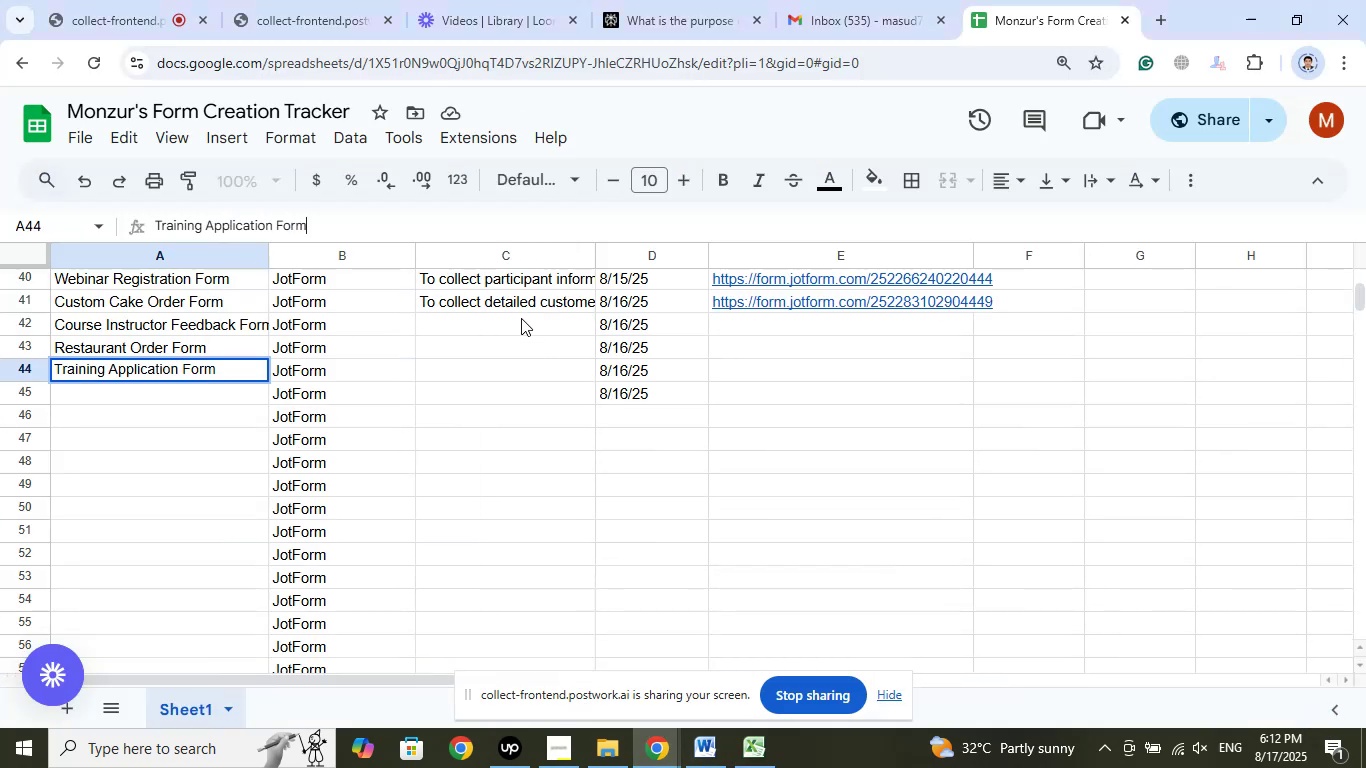 
left_click([521, 318])
 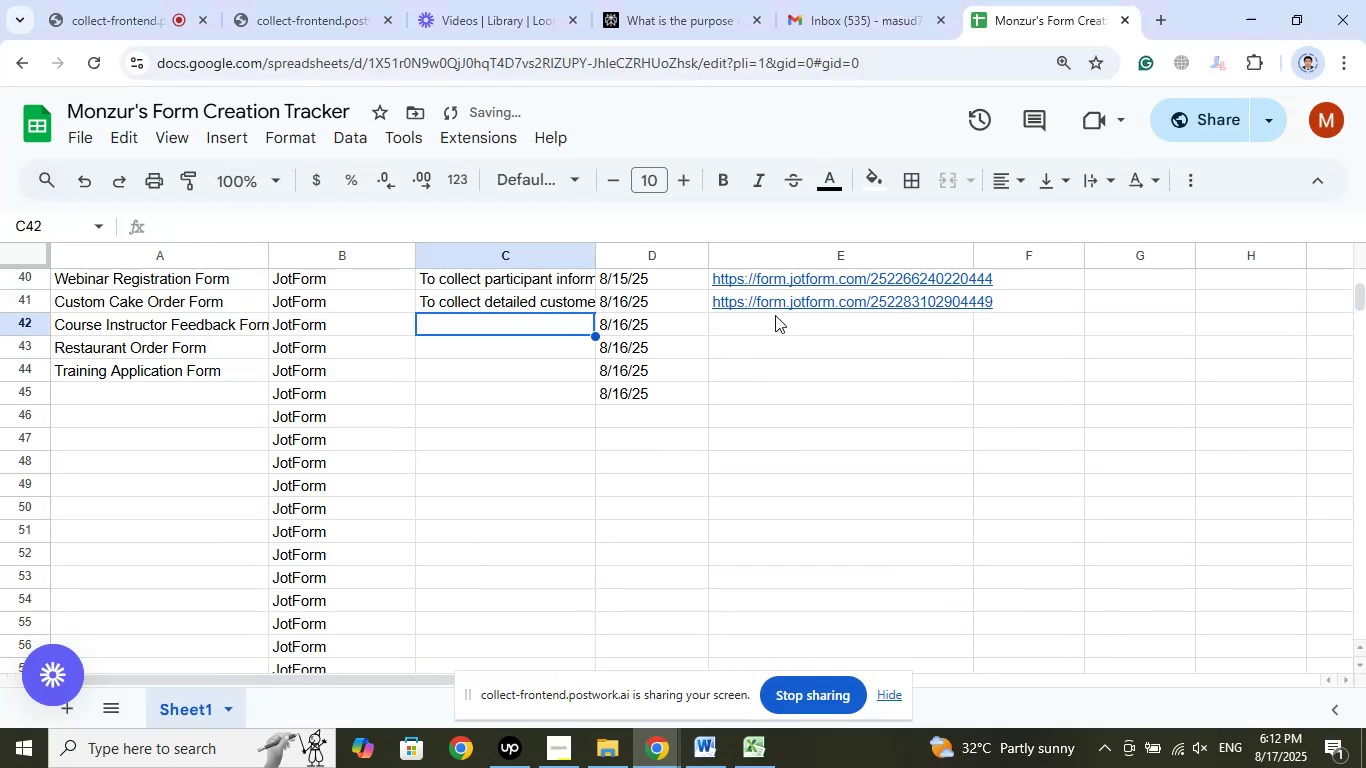 
left_click([775, 315])
 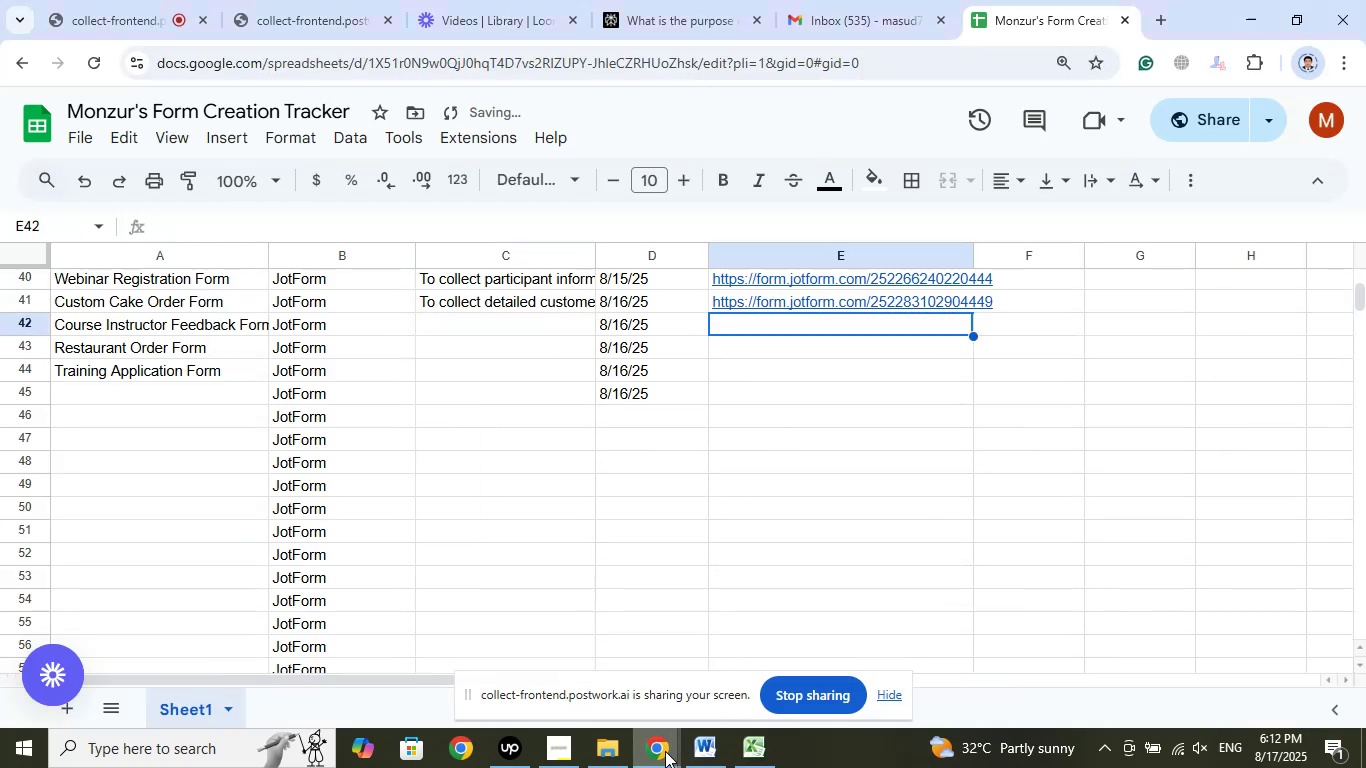 
left_click([665, 752])
 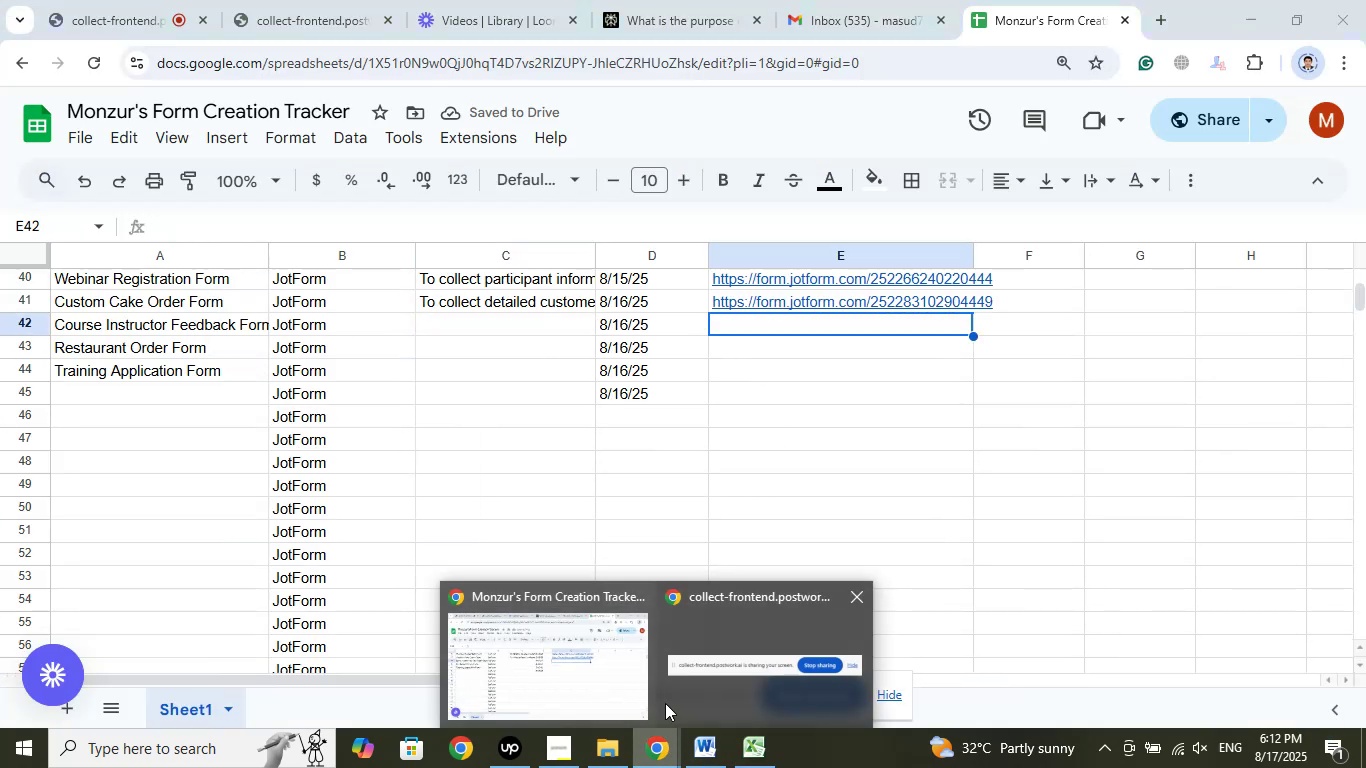 
left_click([597, 671])
 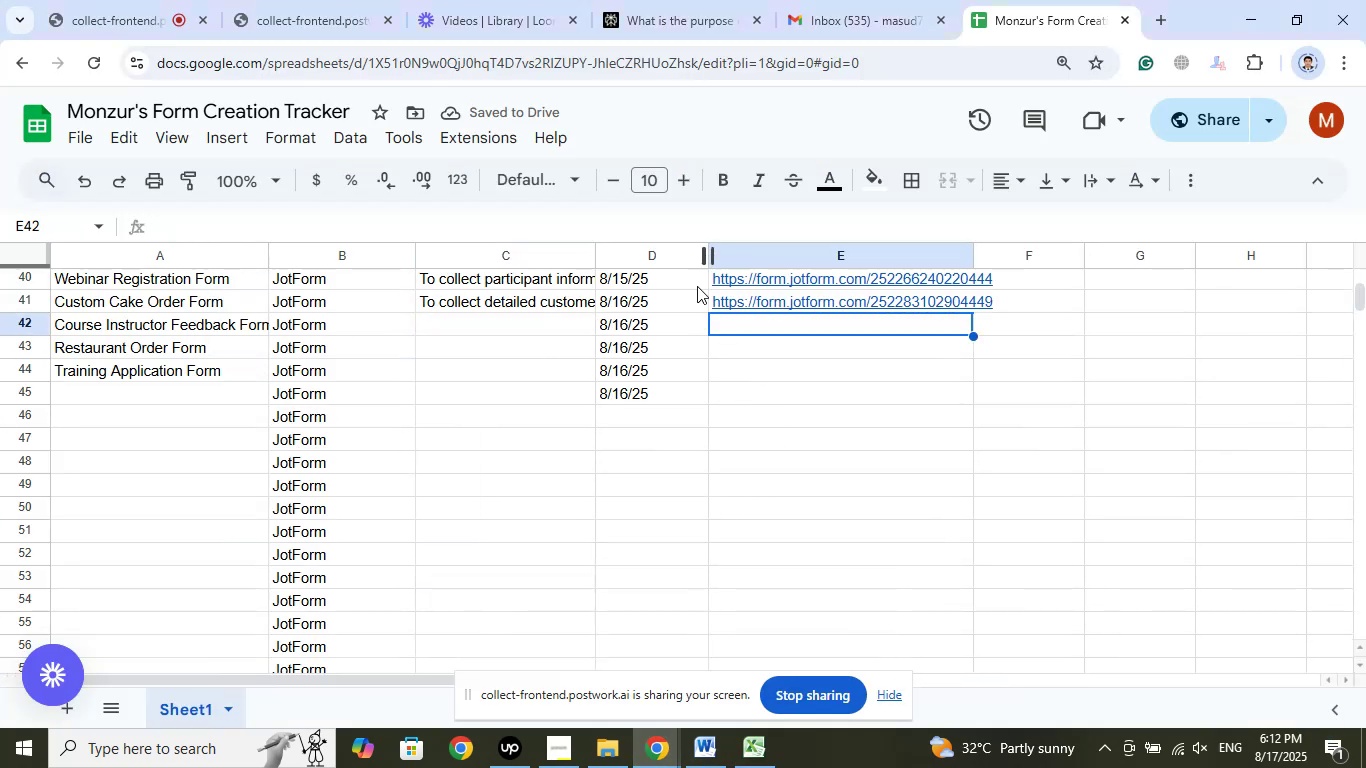 
scroll: coordinate [701, 412], scroll_direction: up, amount: 1.0
 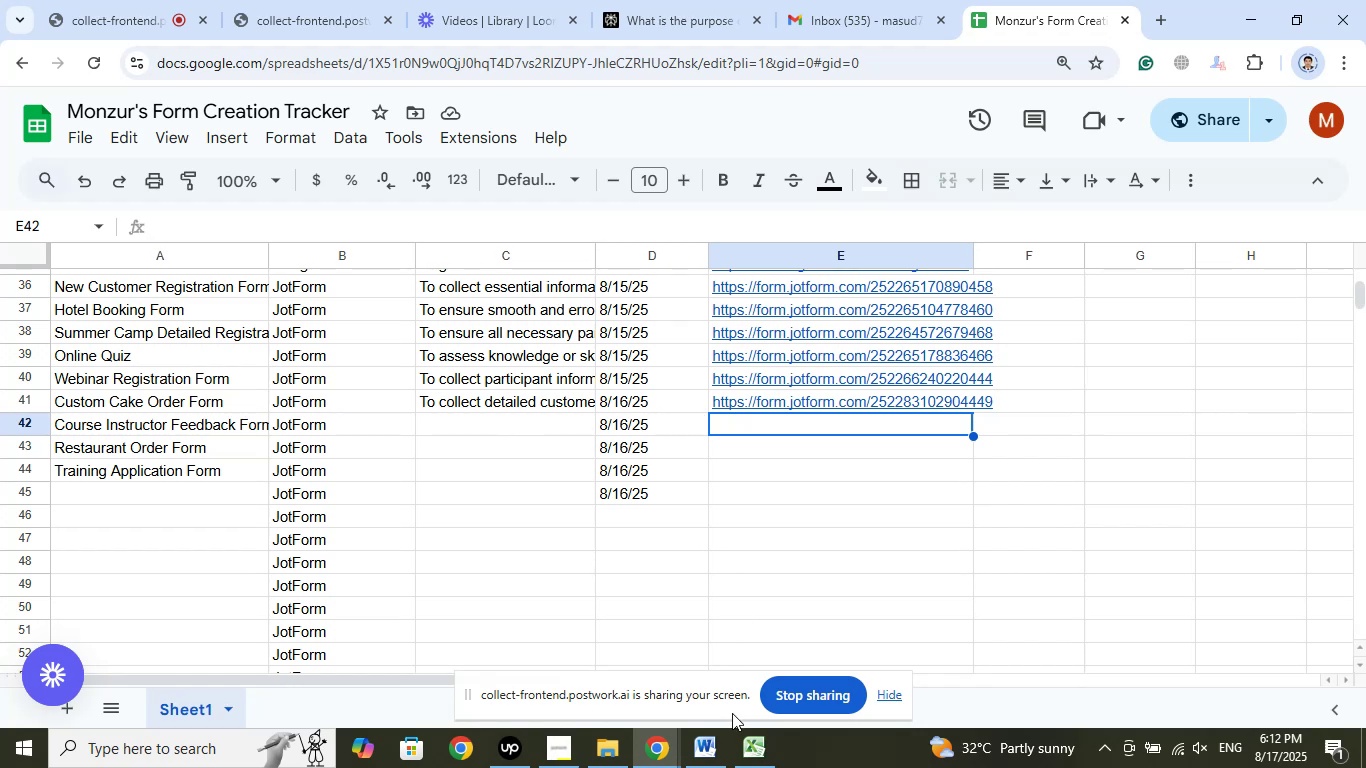 
left_click([754, 767])
 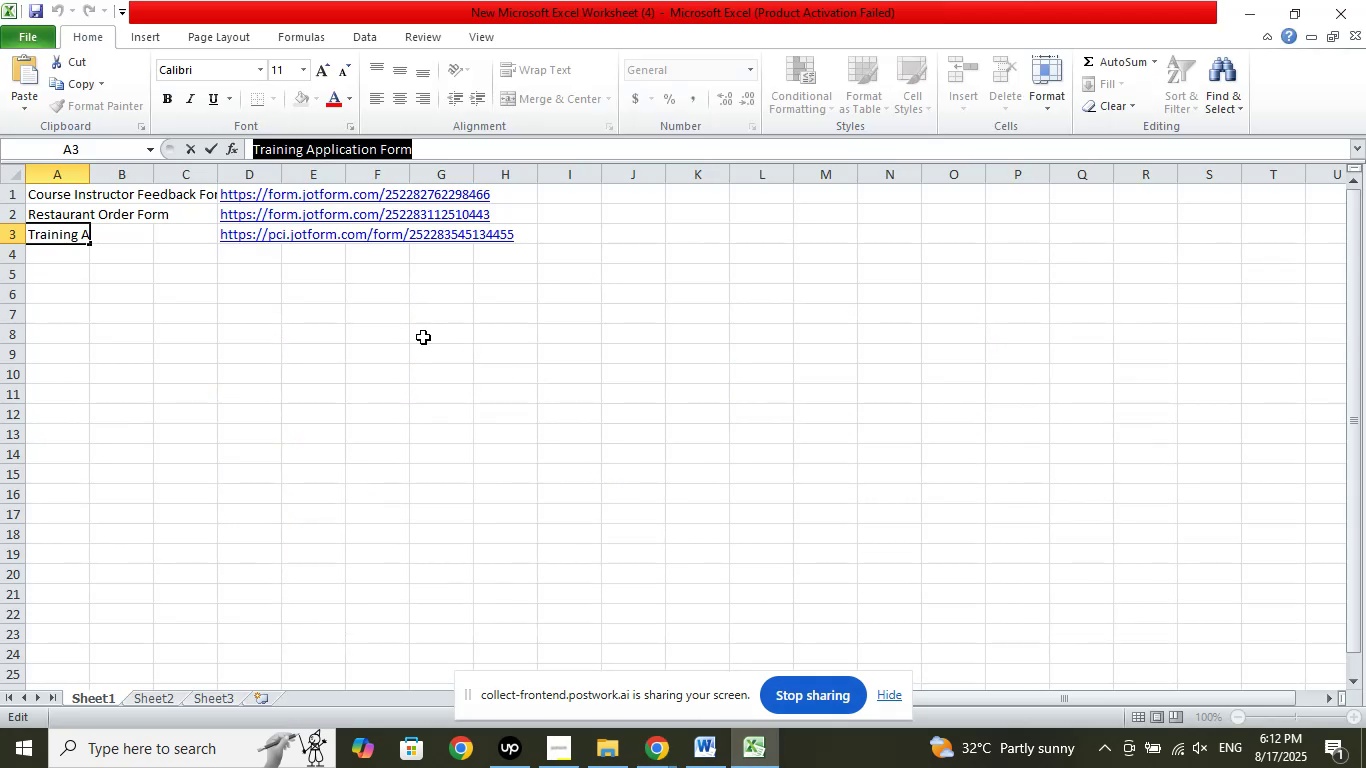 
left_click([330, 340])
 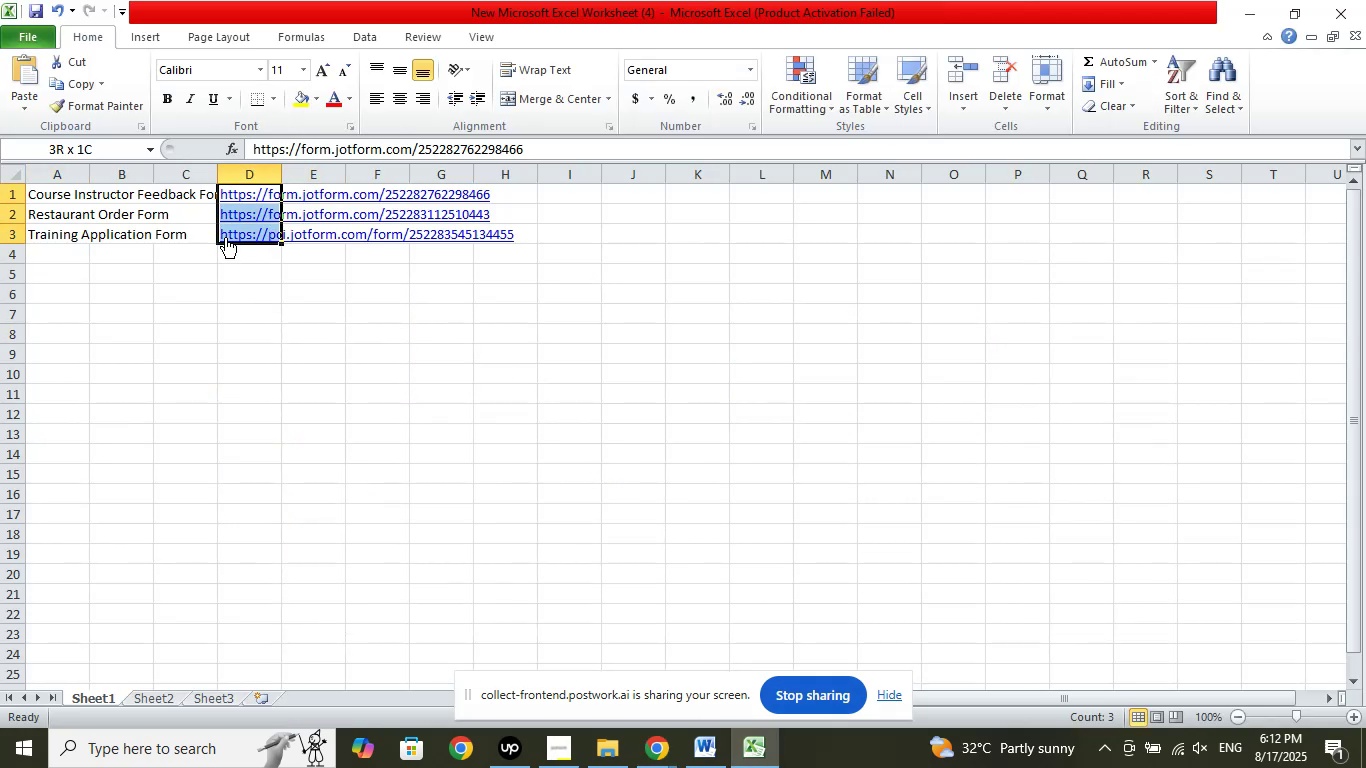 
right_click([230, 235])
 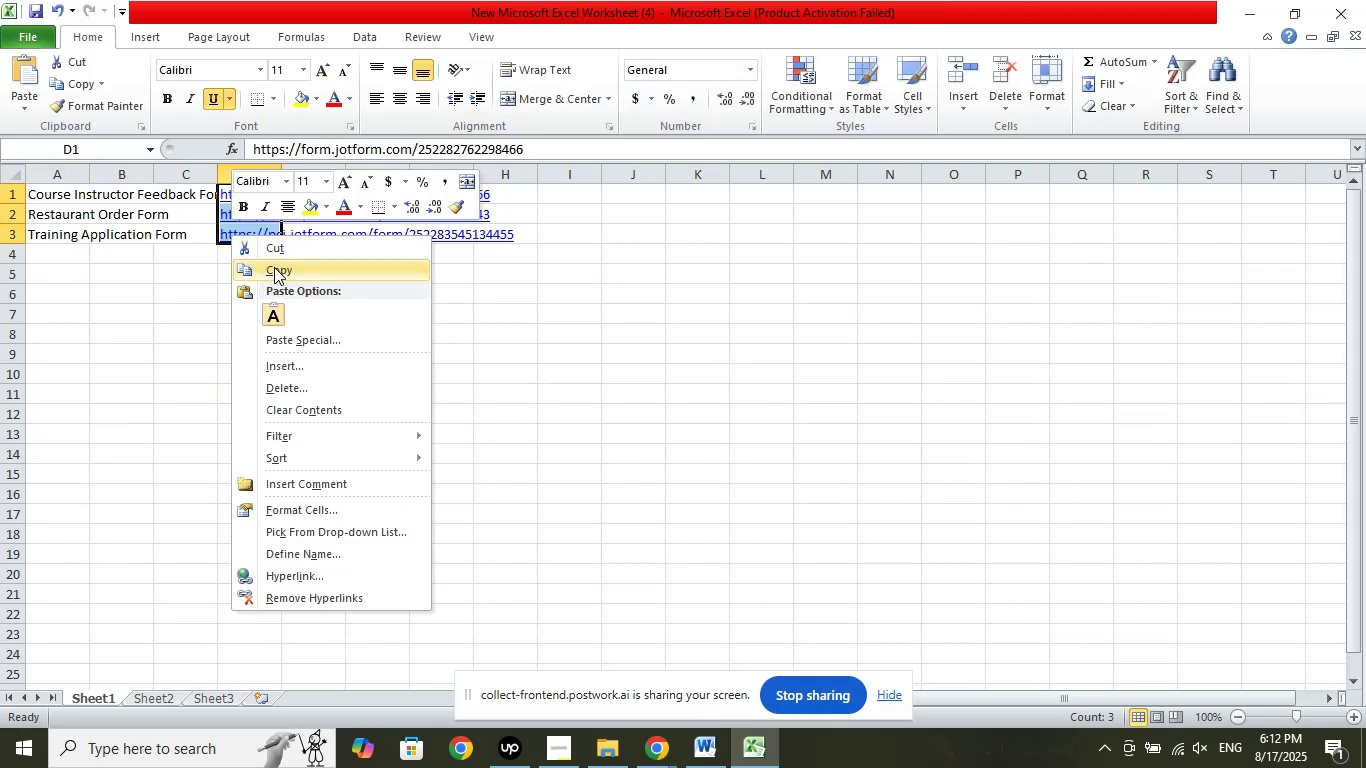 
left_click([274, 269])
 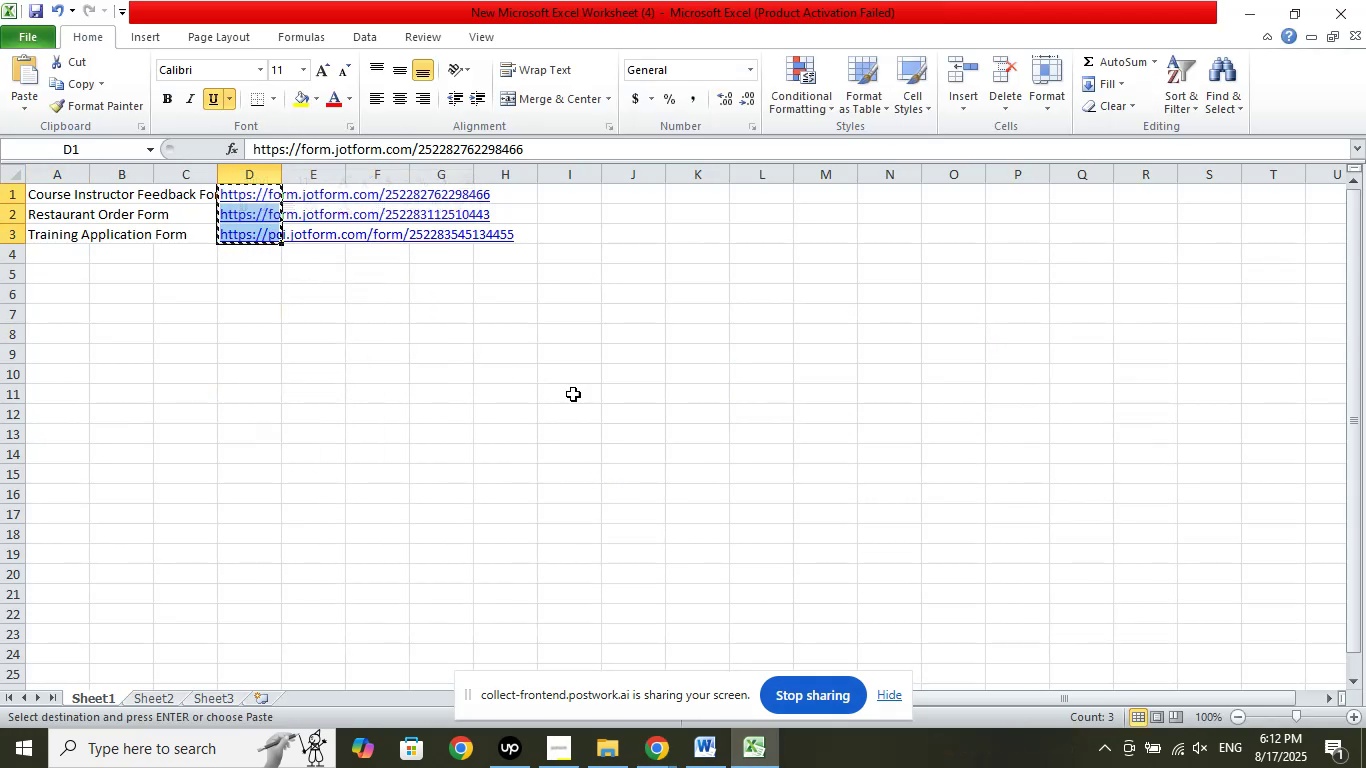 
left_click([573, 394])
 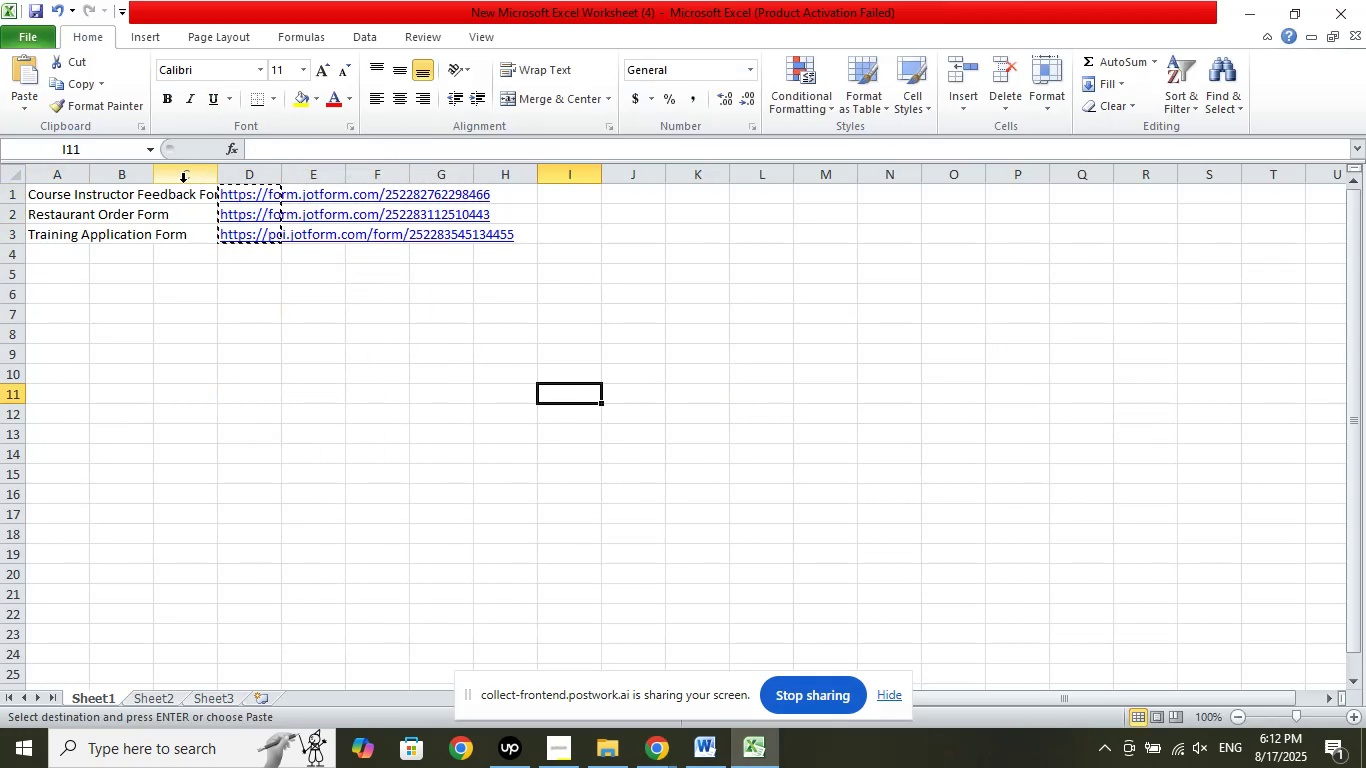 
left_click([182, 183])
 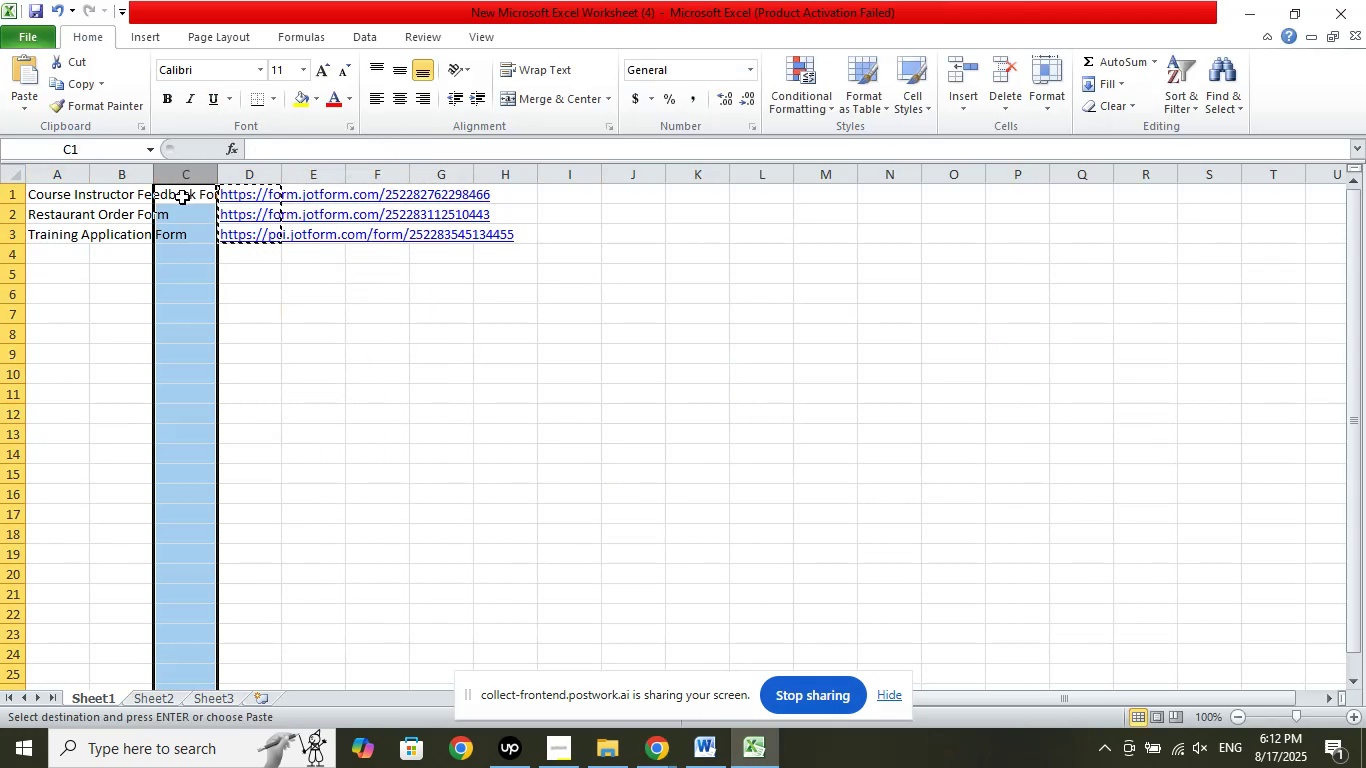 
left_click([182, 197])
 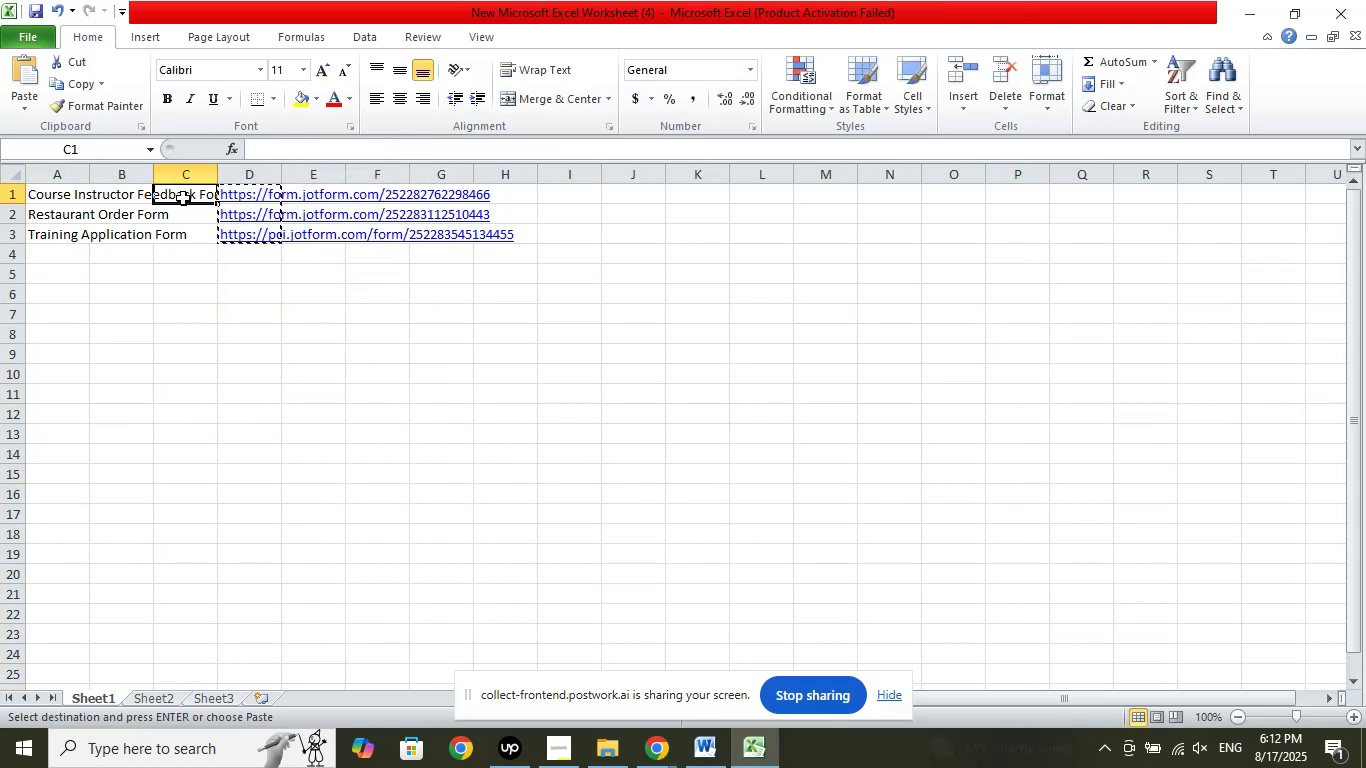 
key(ArrowRight)
 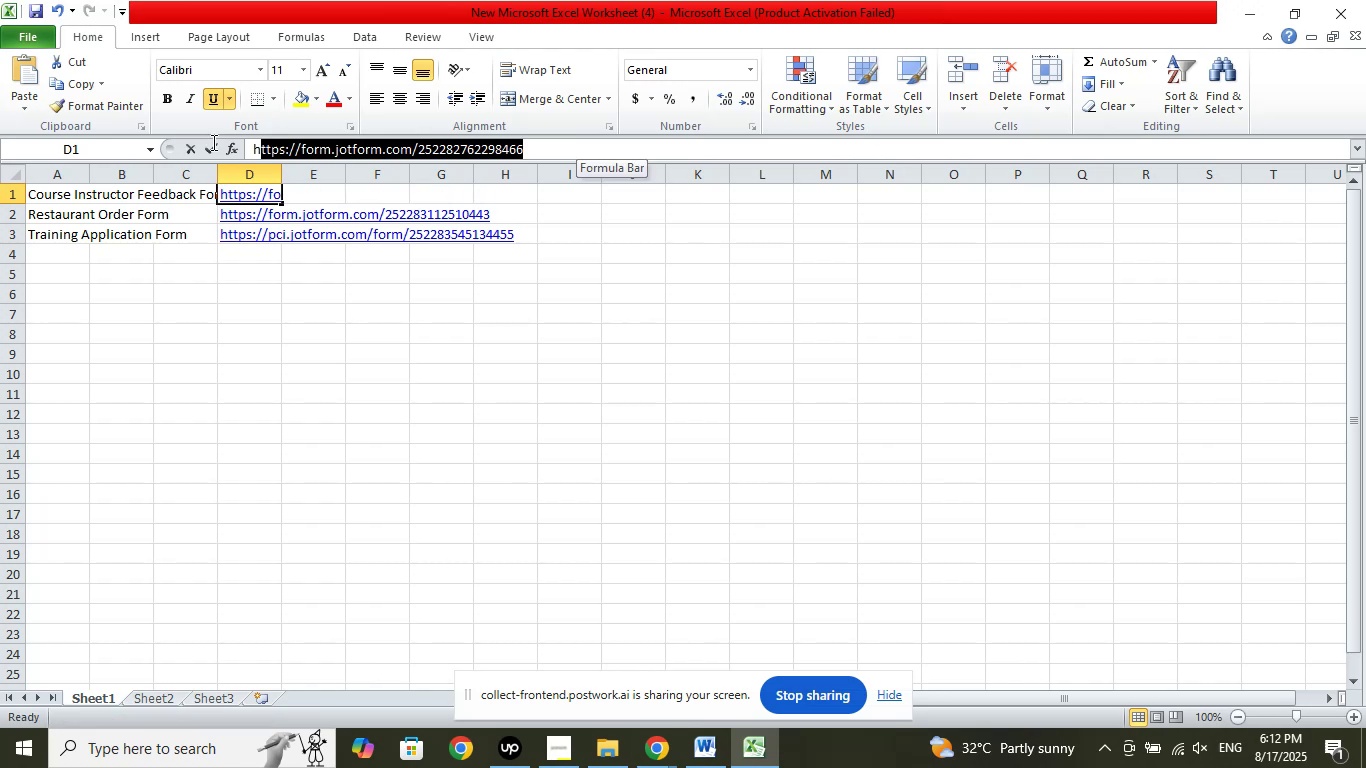 
right_click([291, 147])
 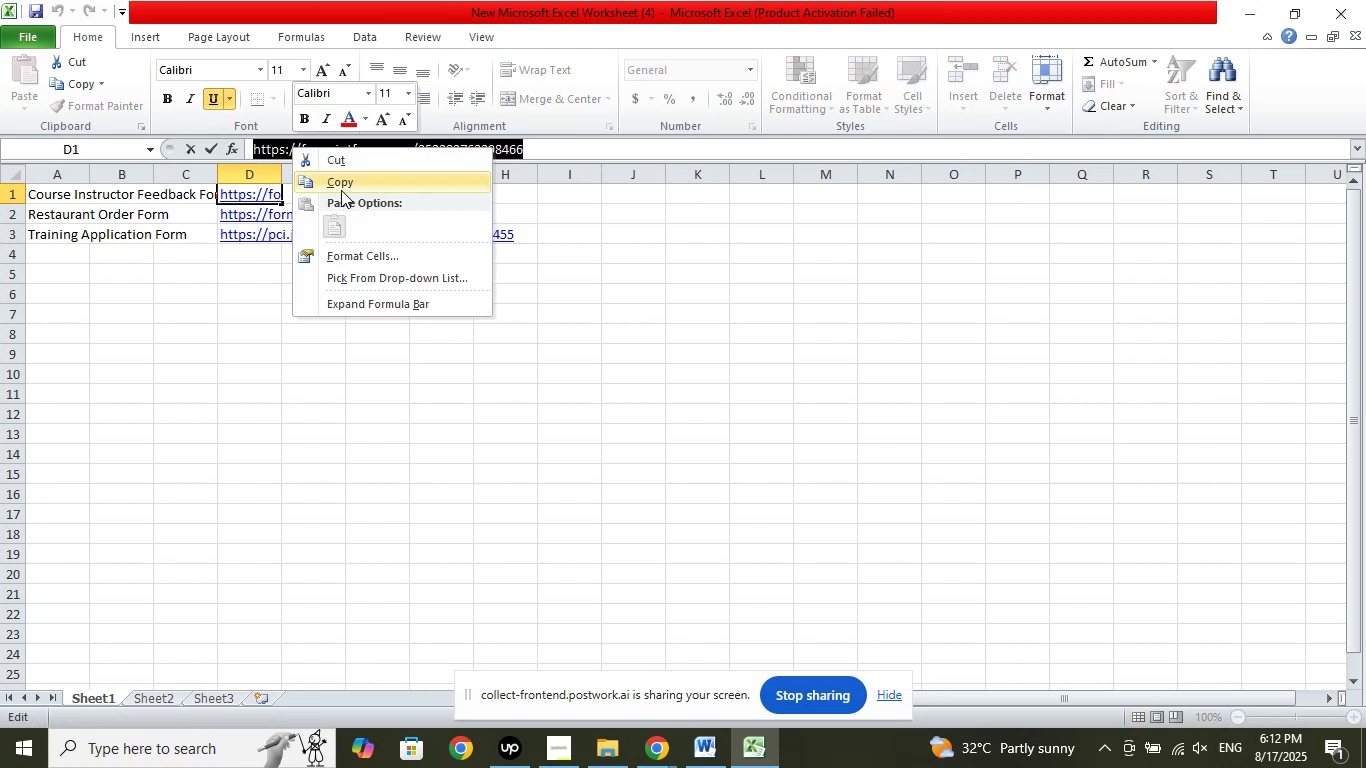 
left_click([342, 189])
 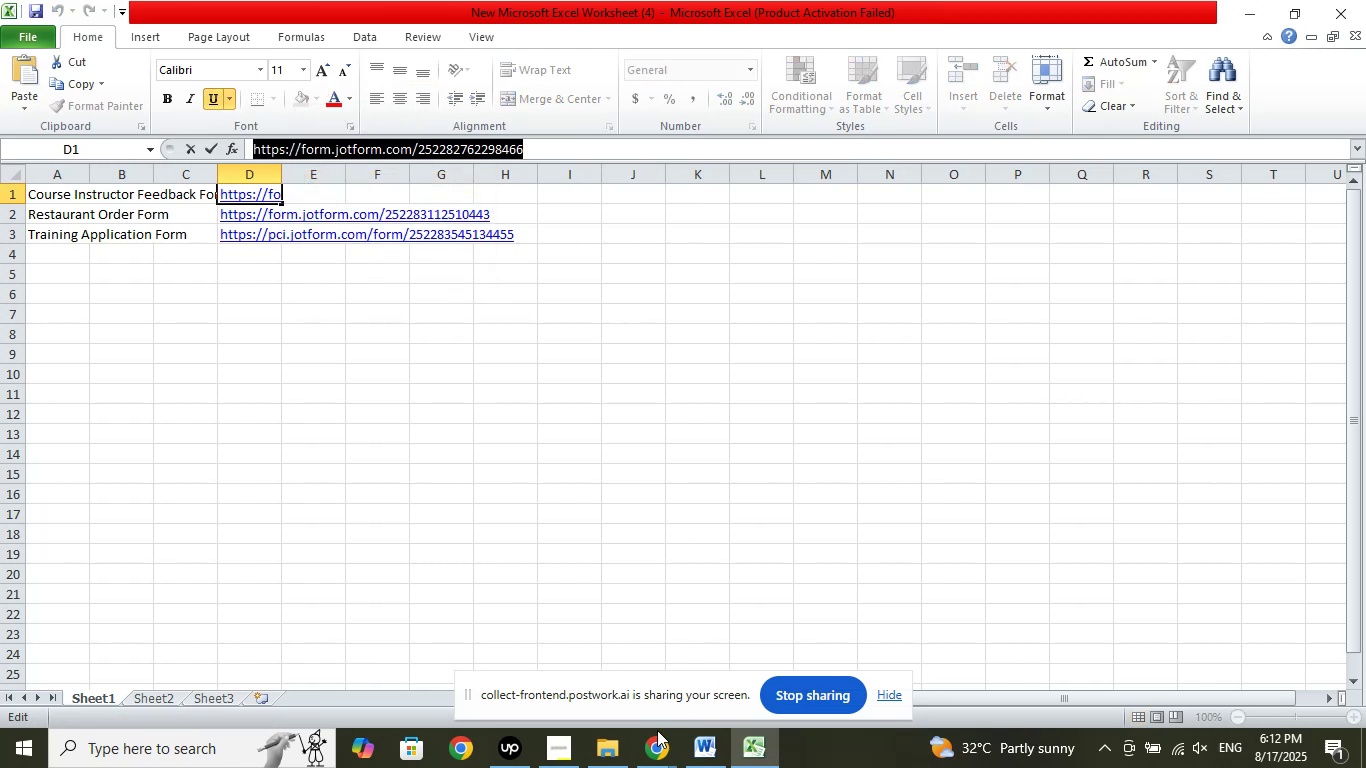 
left_click([644, 745])
 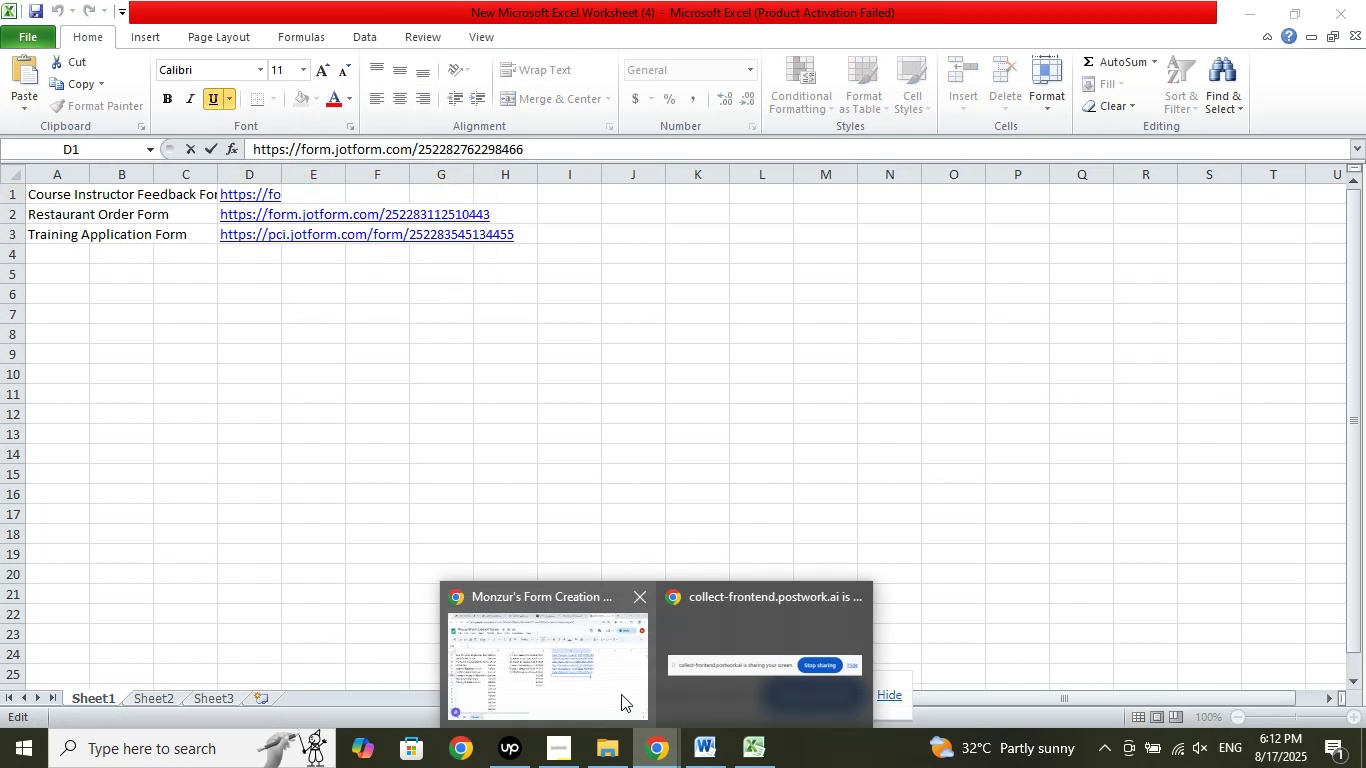 
left_click([606, 682])
 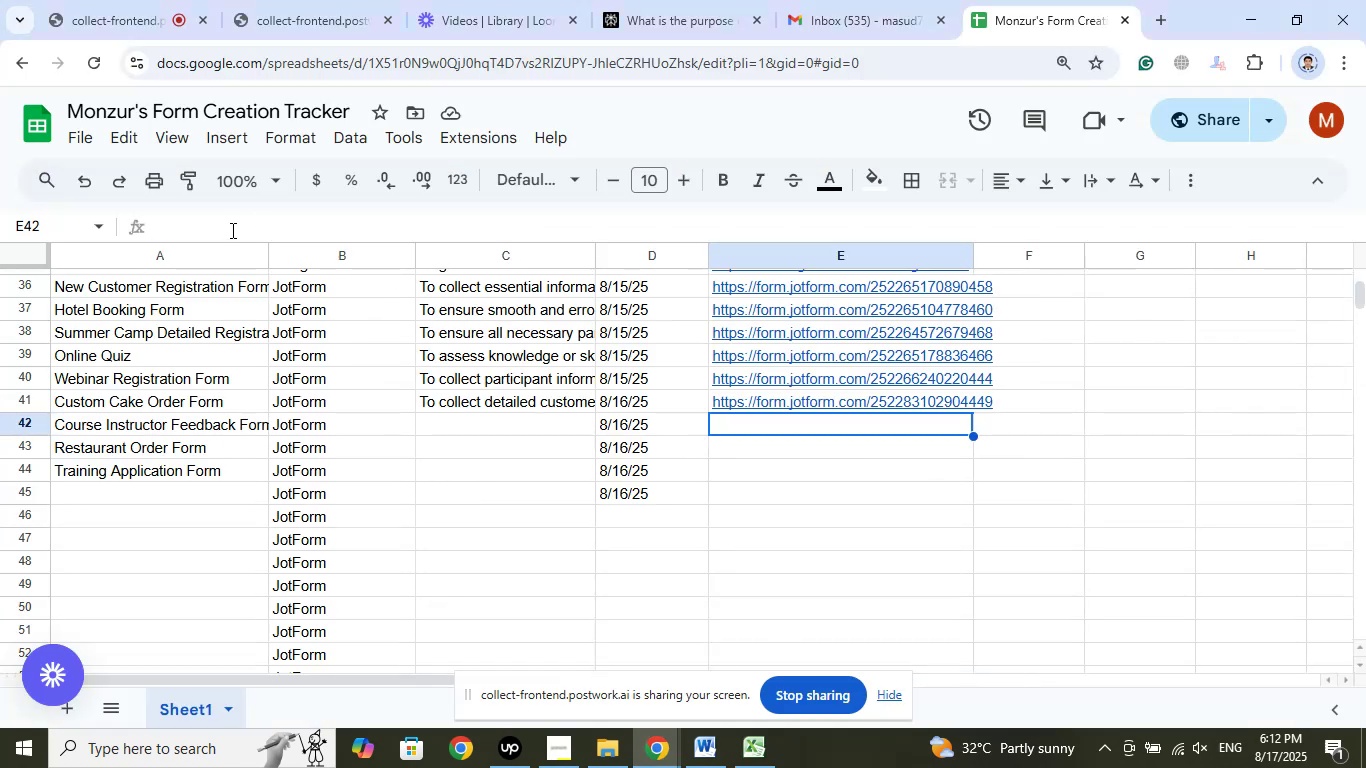 
right_click([230, 229])
 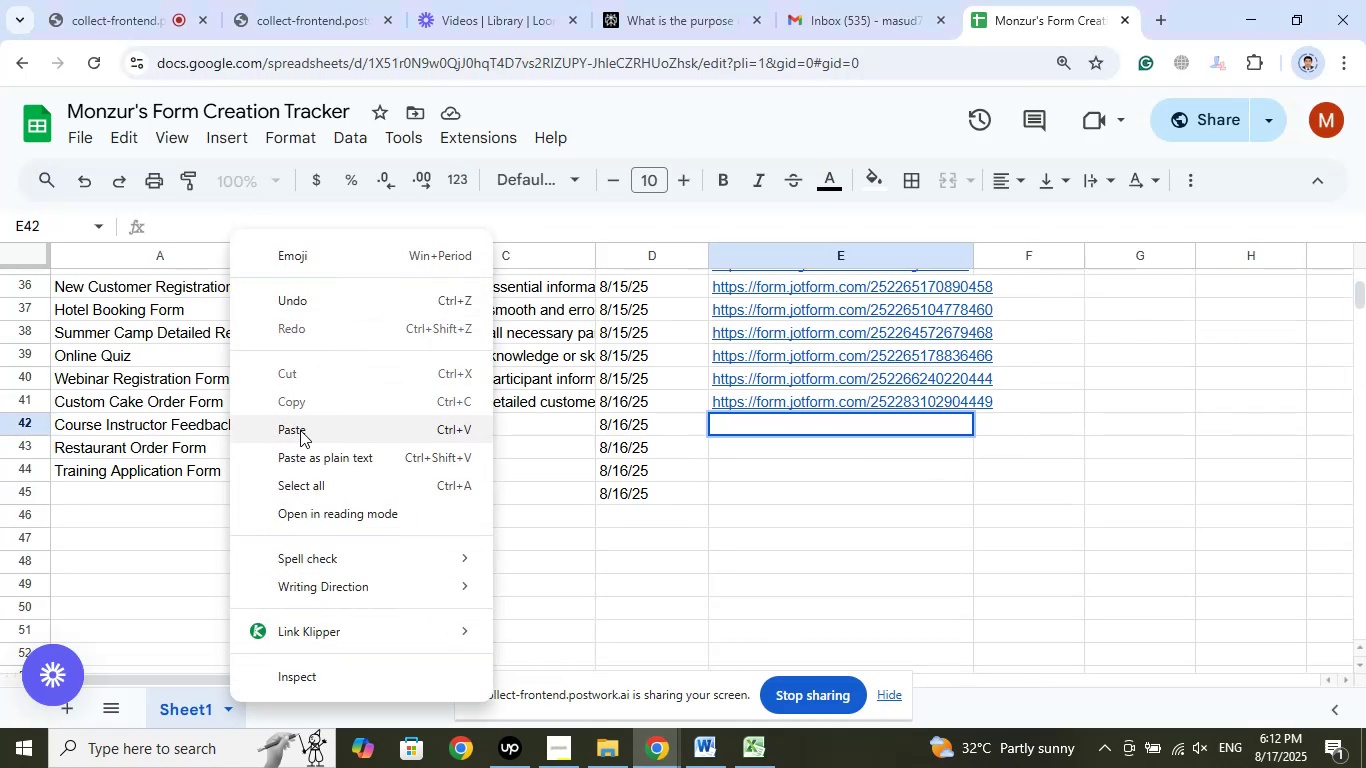 
left_click([298, 432])
 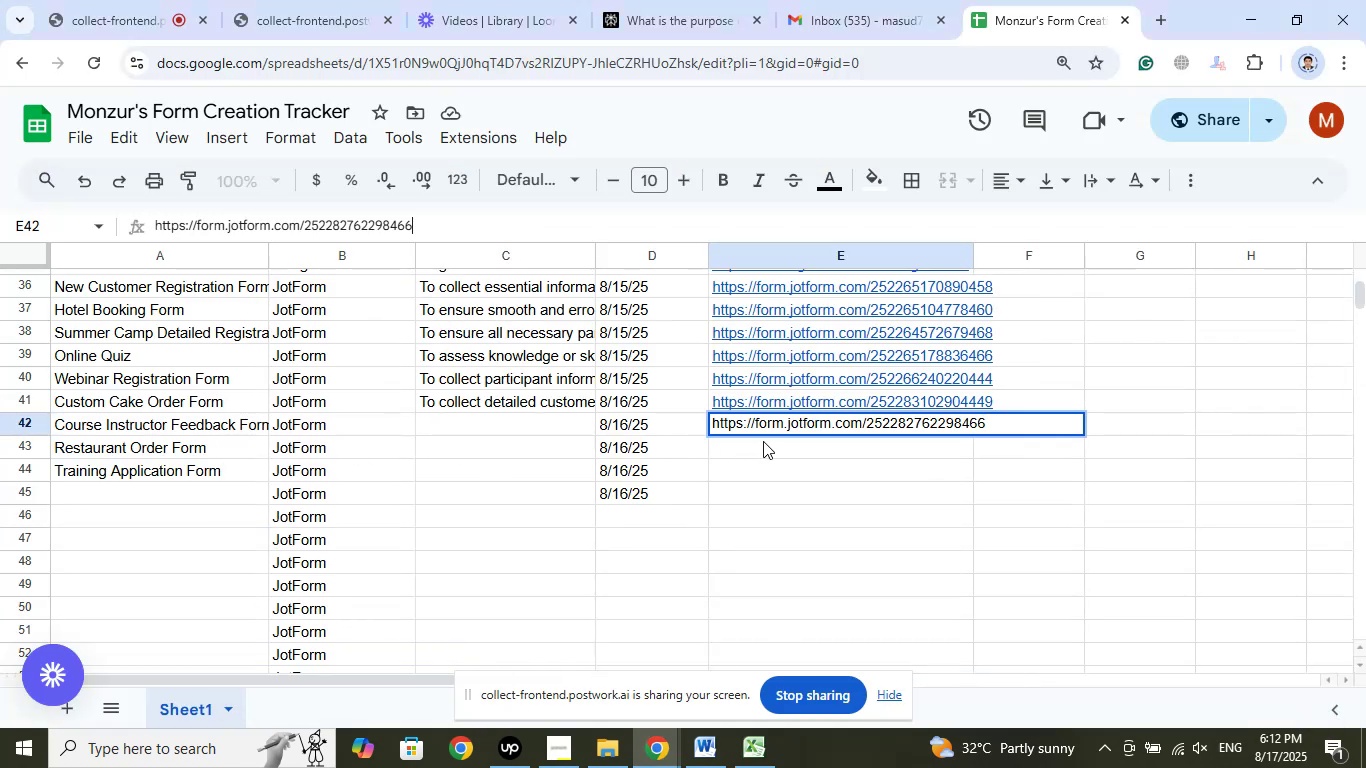 
left_click([763, 441])
 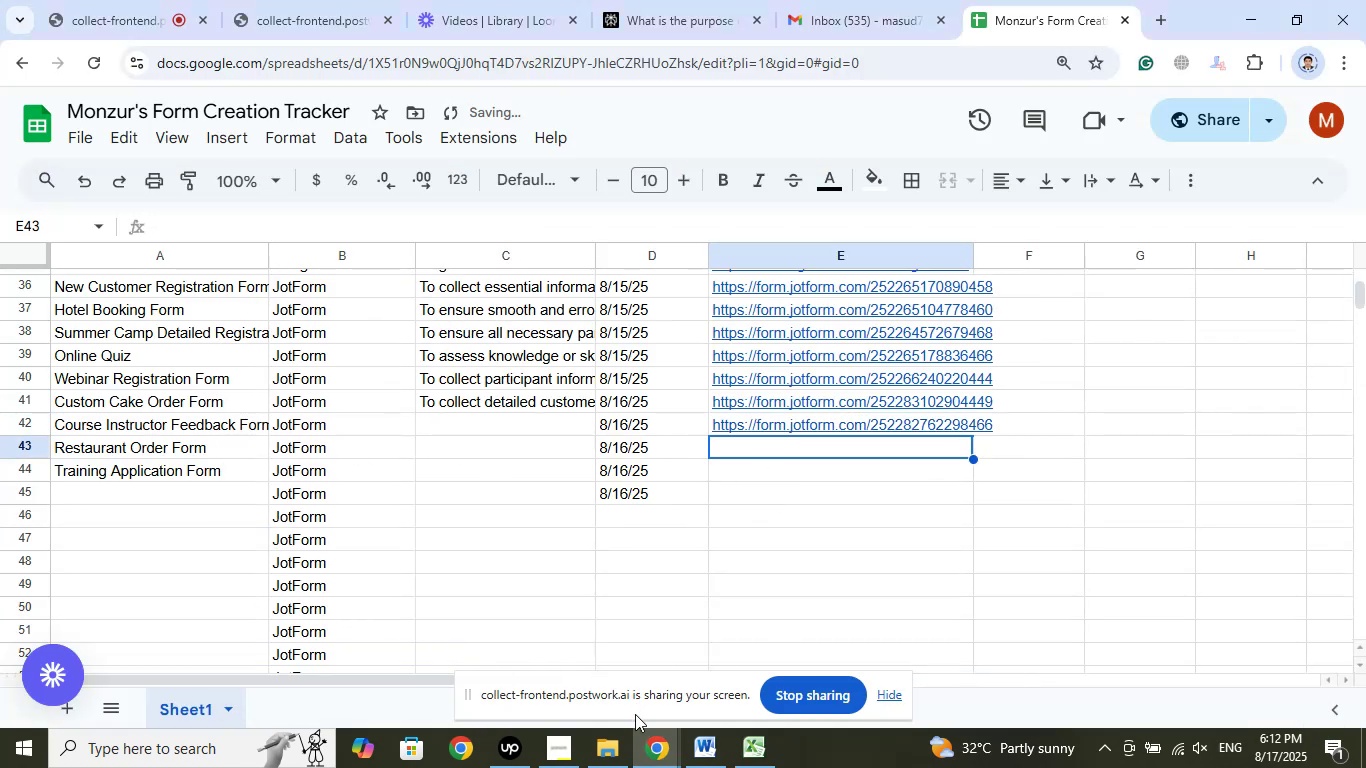 
left_click([658, 747])
 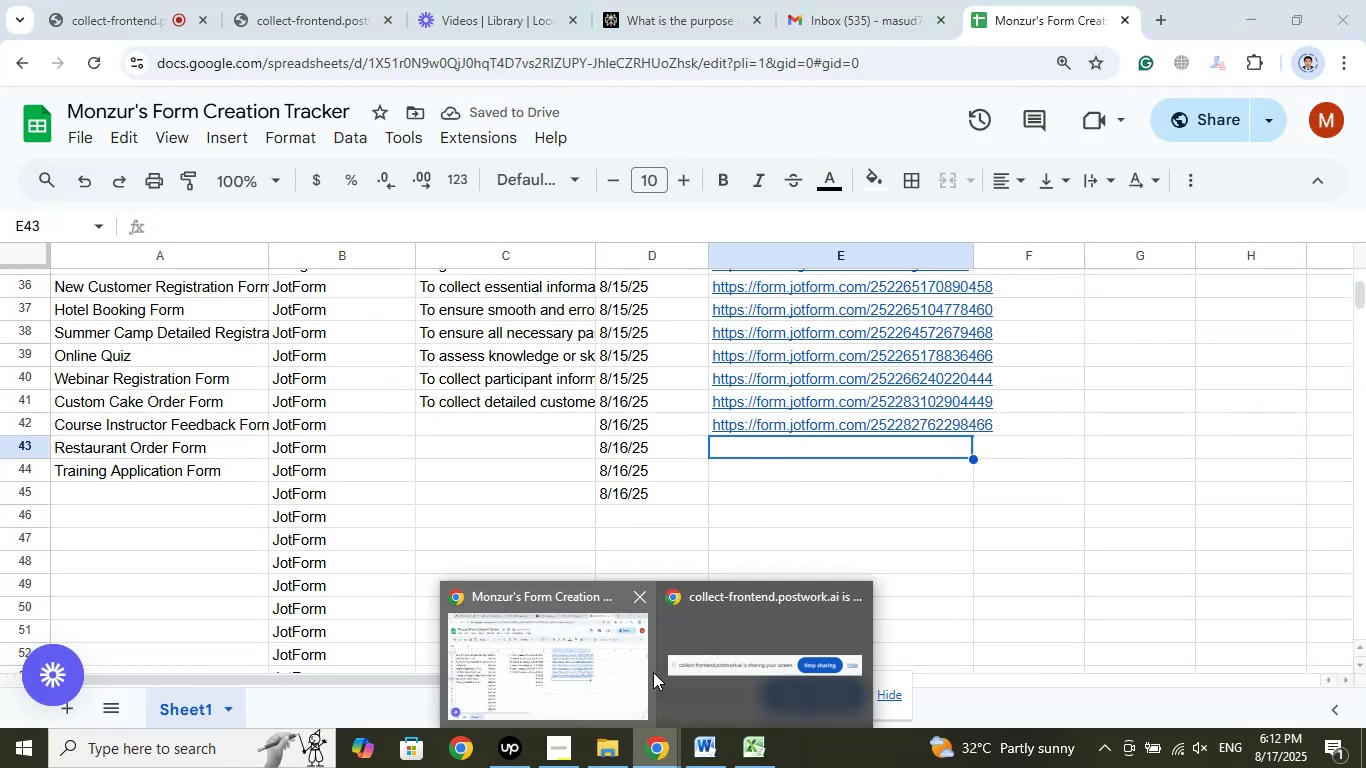 
left_click([612, 659])
 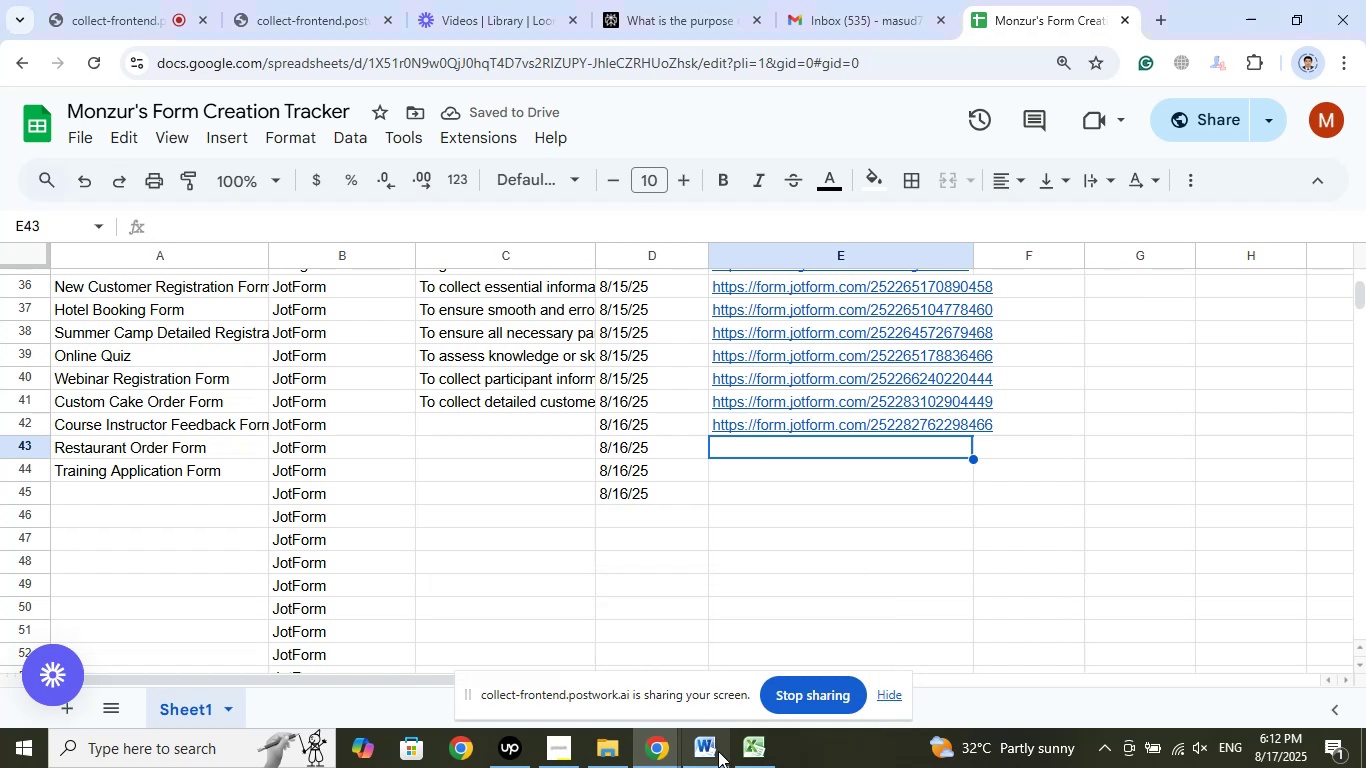 
left_click([746, 762])
 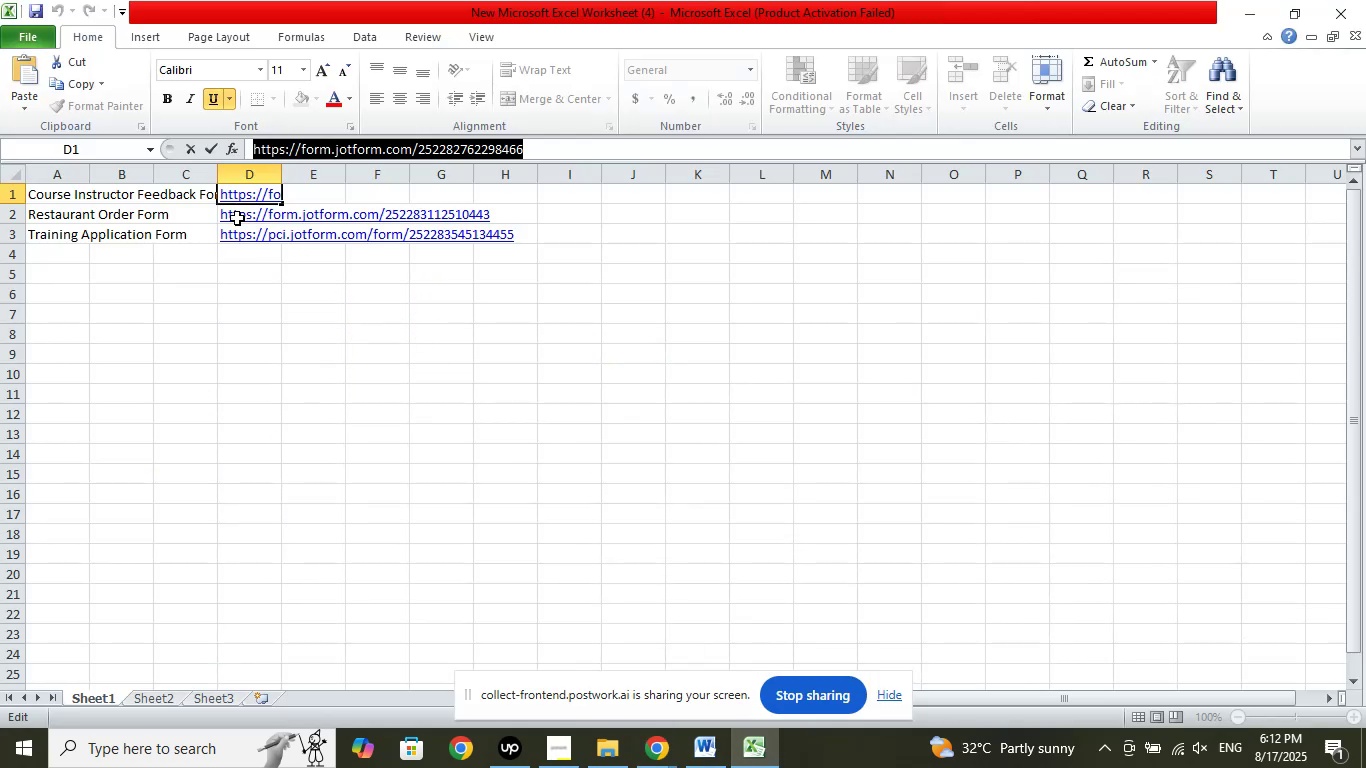 
left_click([188, 215])
 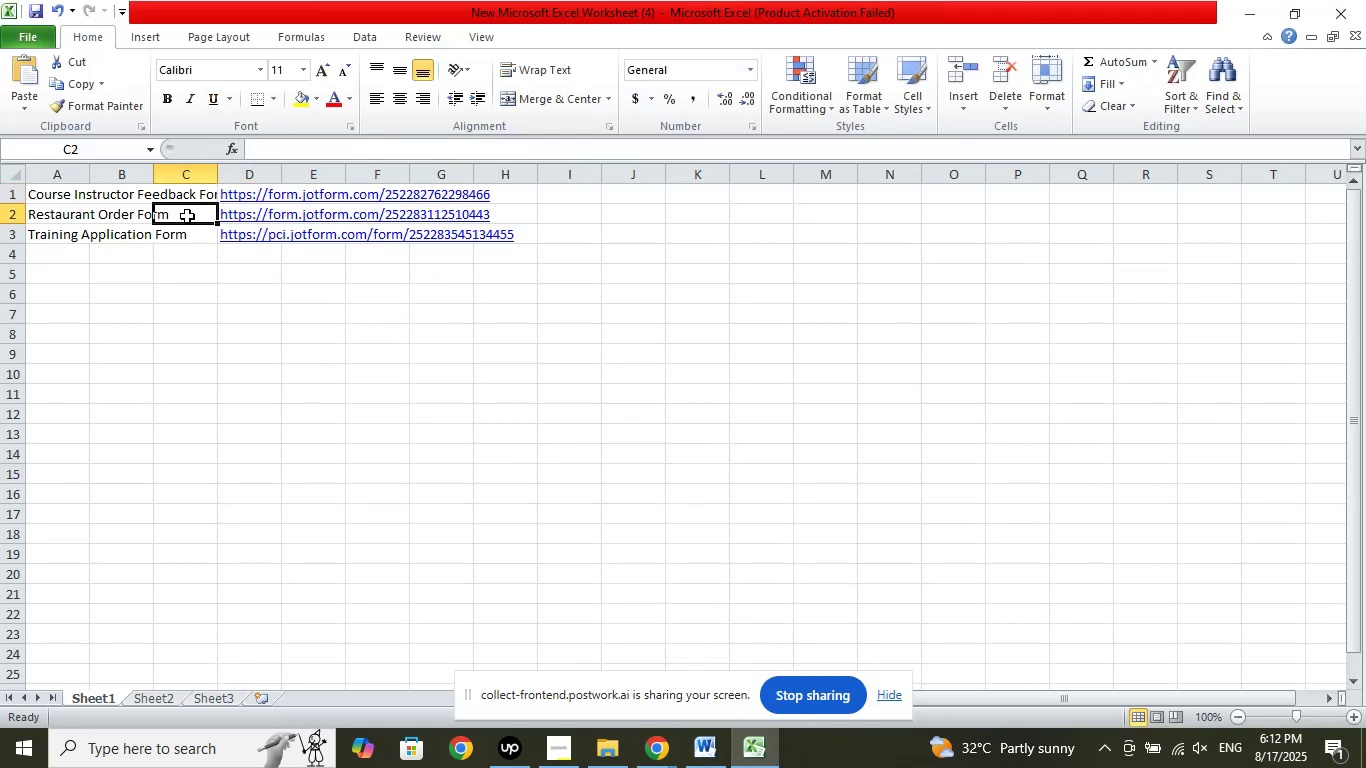 
key(ArrowRight)
 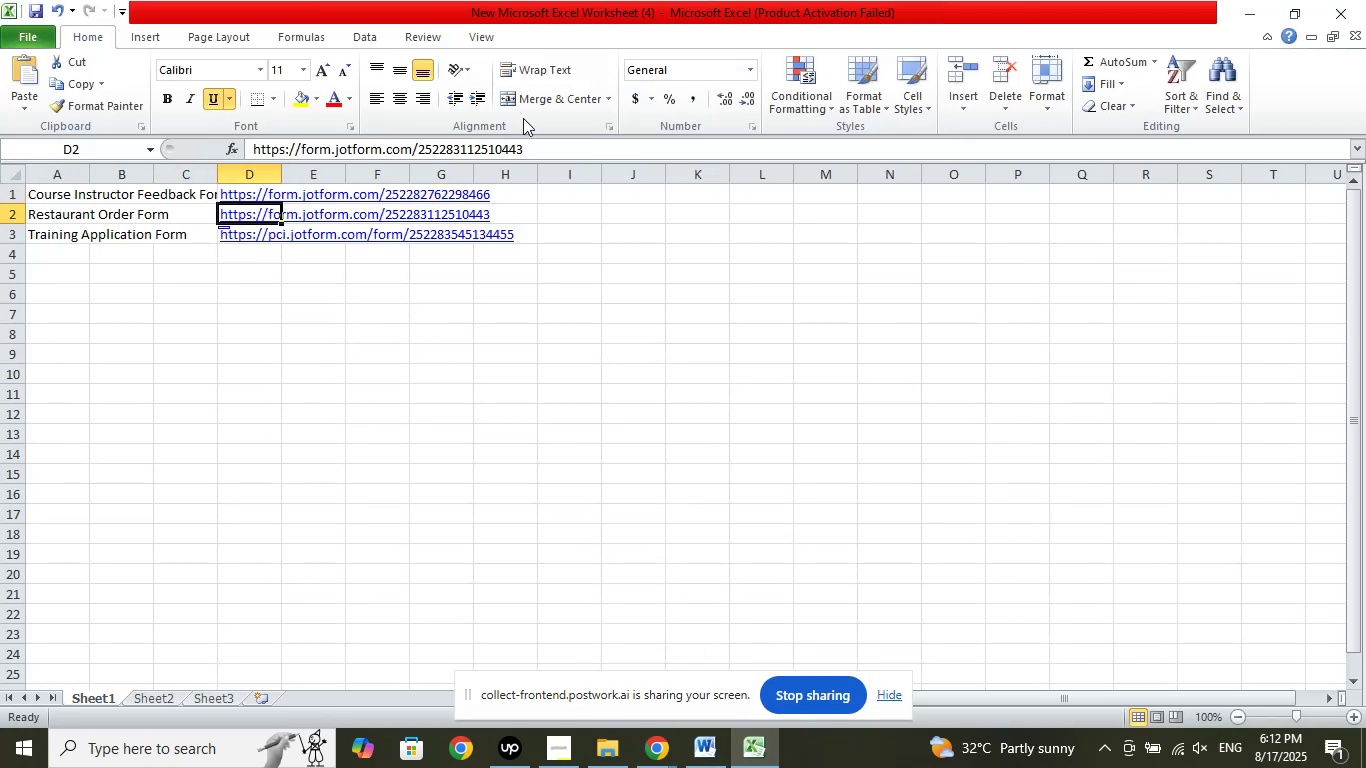 
left_click_drag(start_coordinate=[541, 149], to_coordinate=[195, 142])
 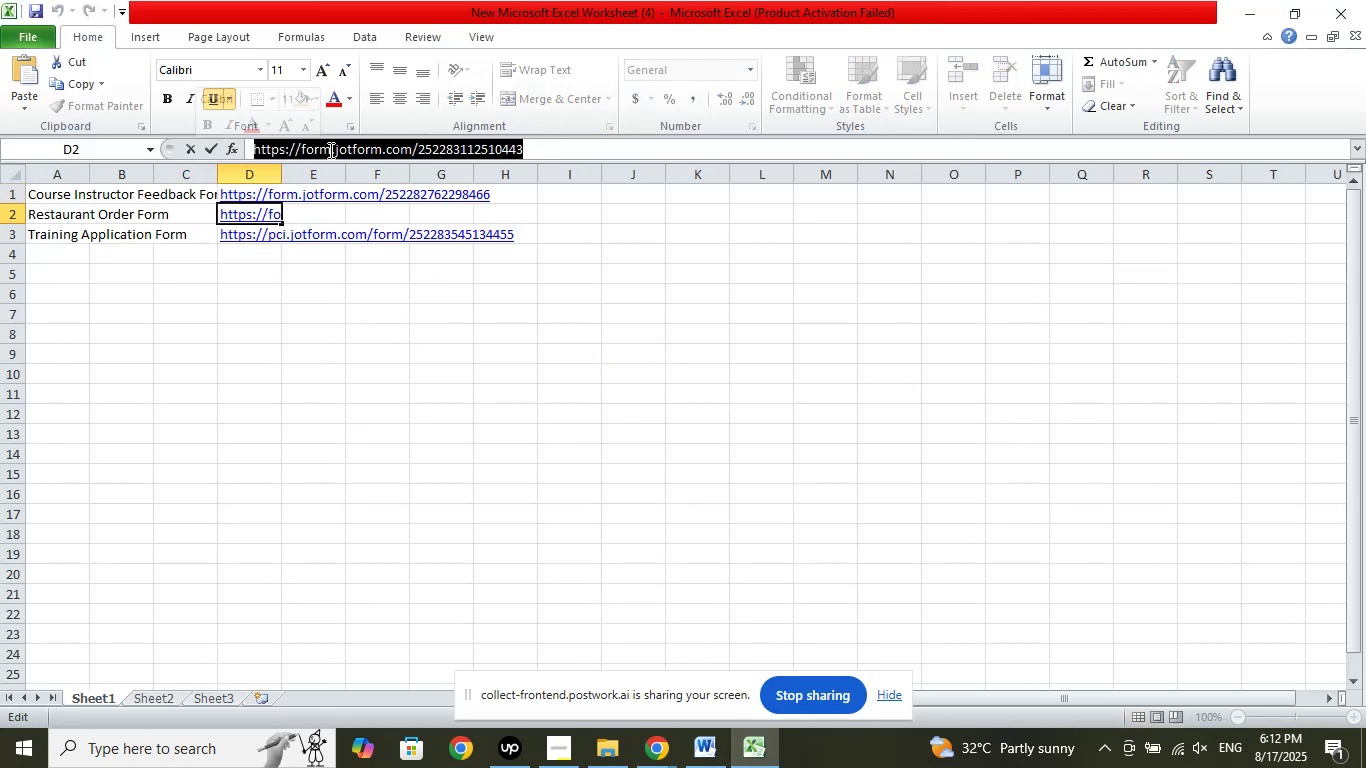 
right_click([329, 150])
 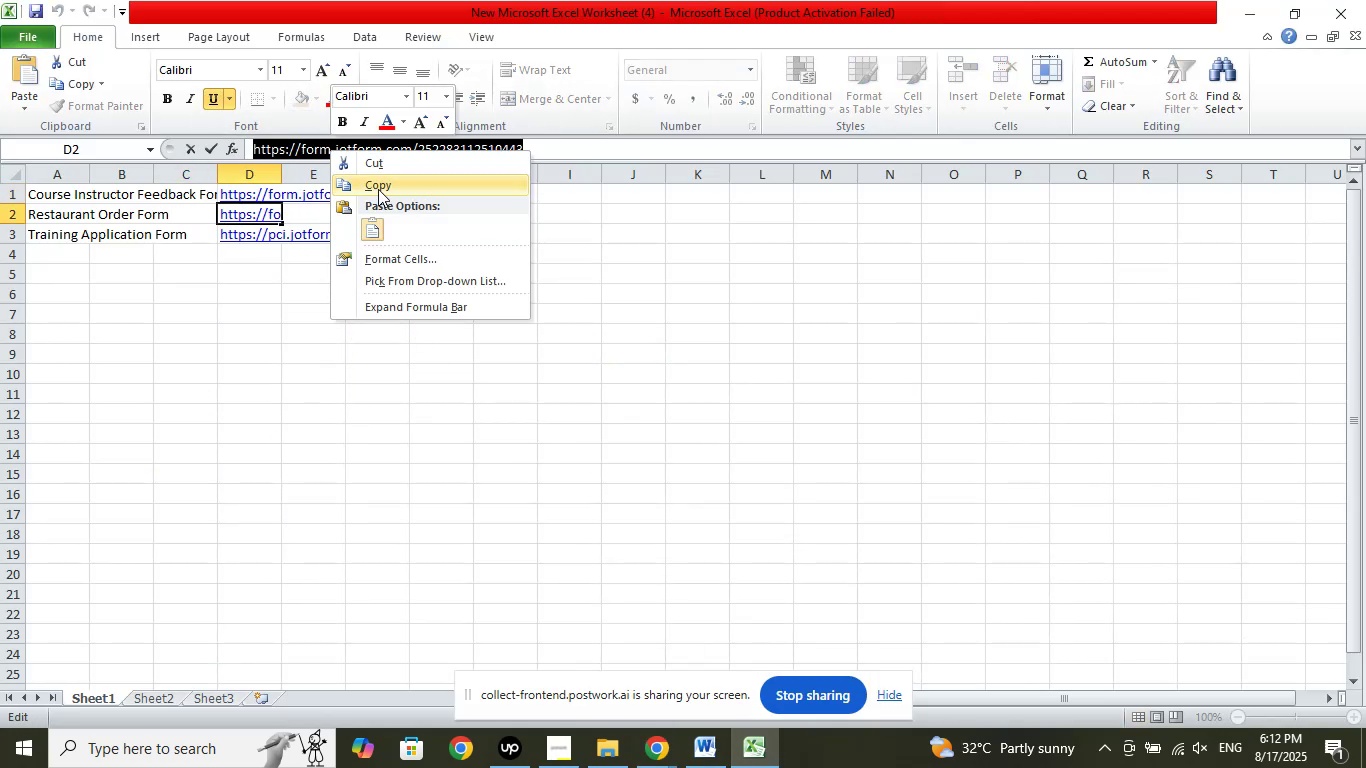 
left_click([378, 189])
 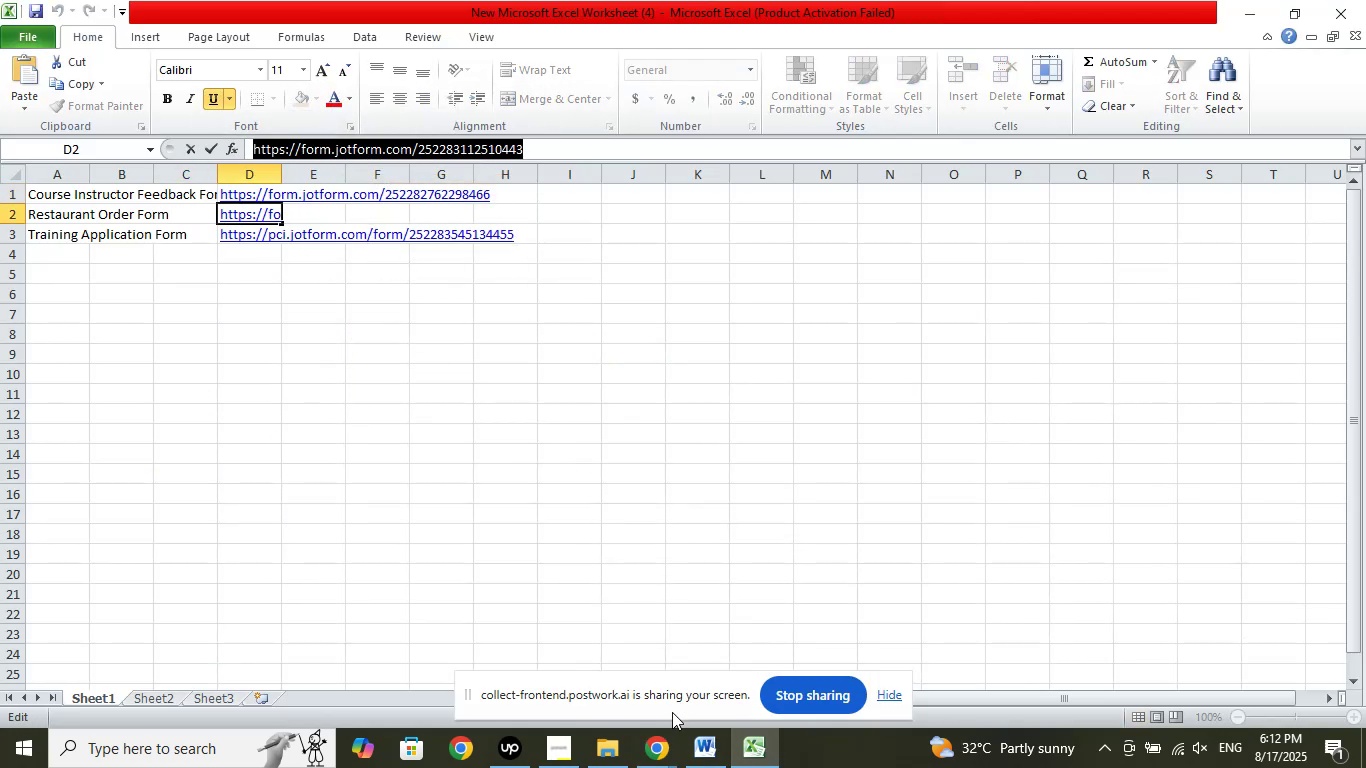 
left_click([662, 758])
 